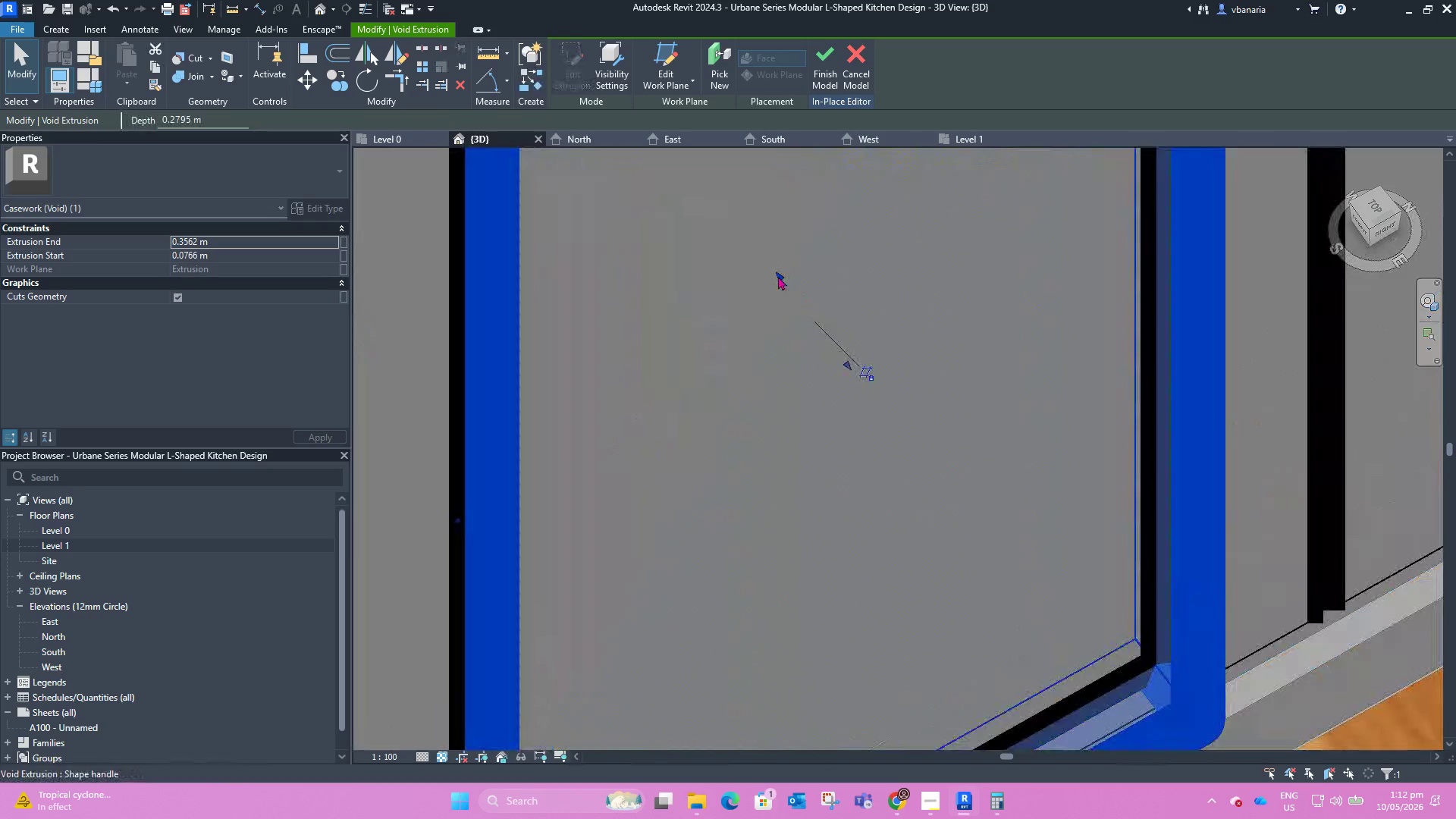 
left_click_drag(start_coordinate=[778, 276], to_coordinate=[791, 287])
 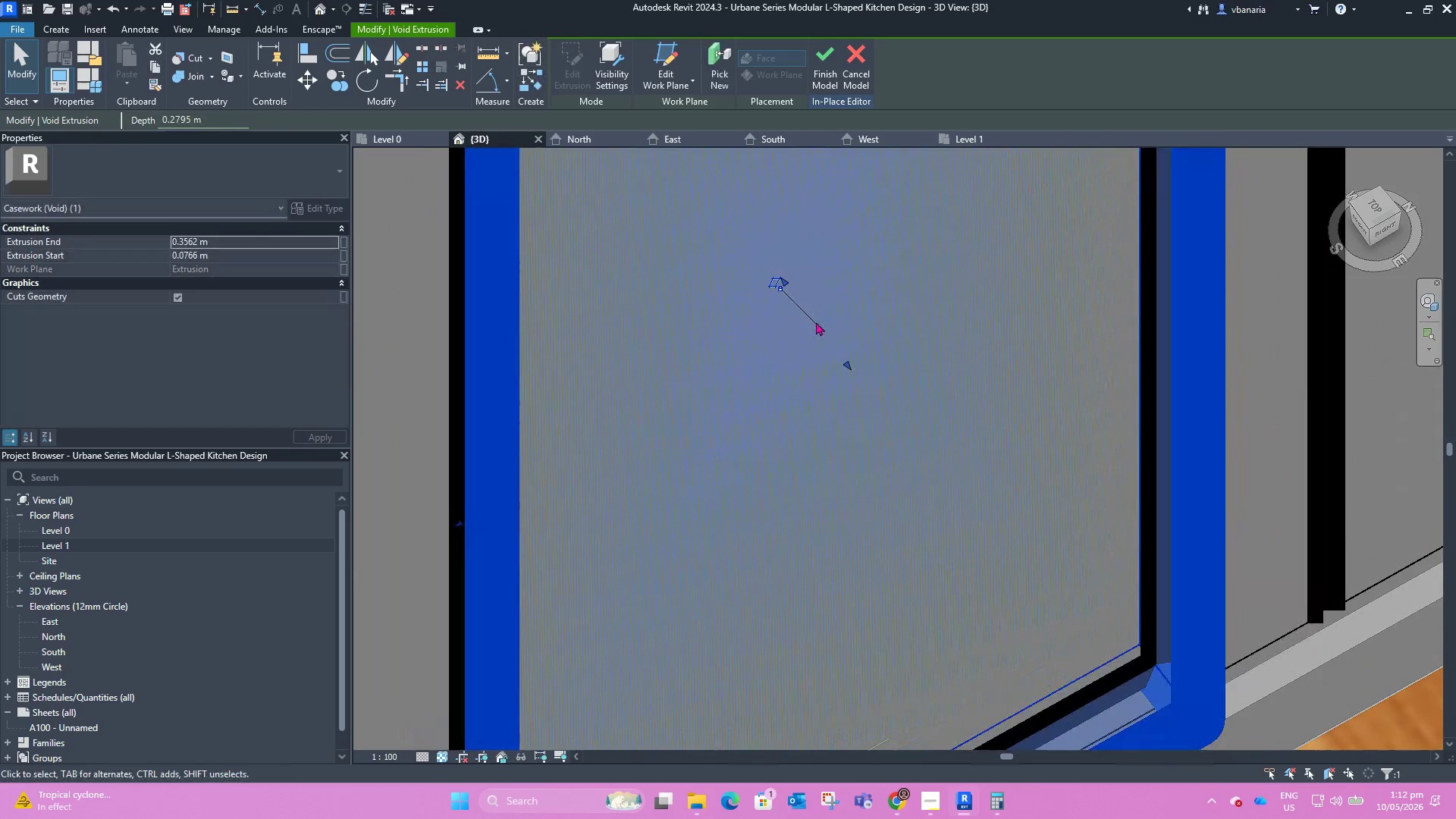 
scroll: coordinate [823, 335], scroll_direction: down, amount: 5.0
 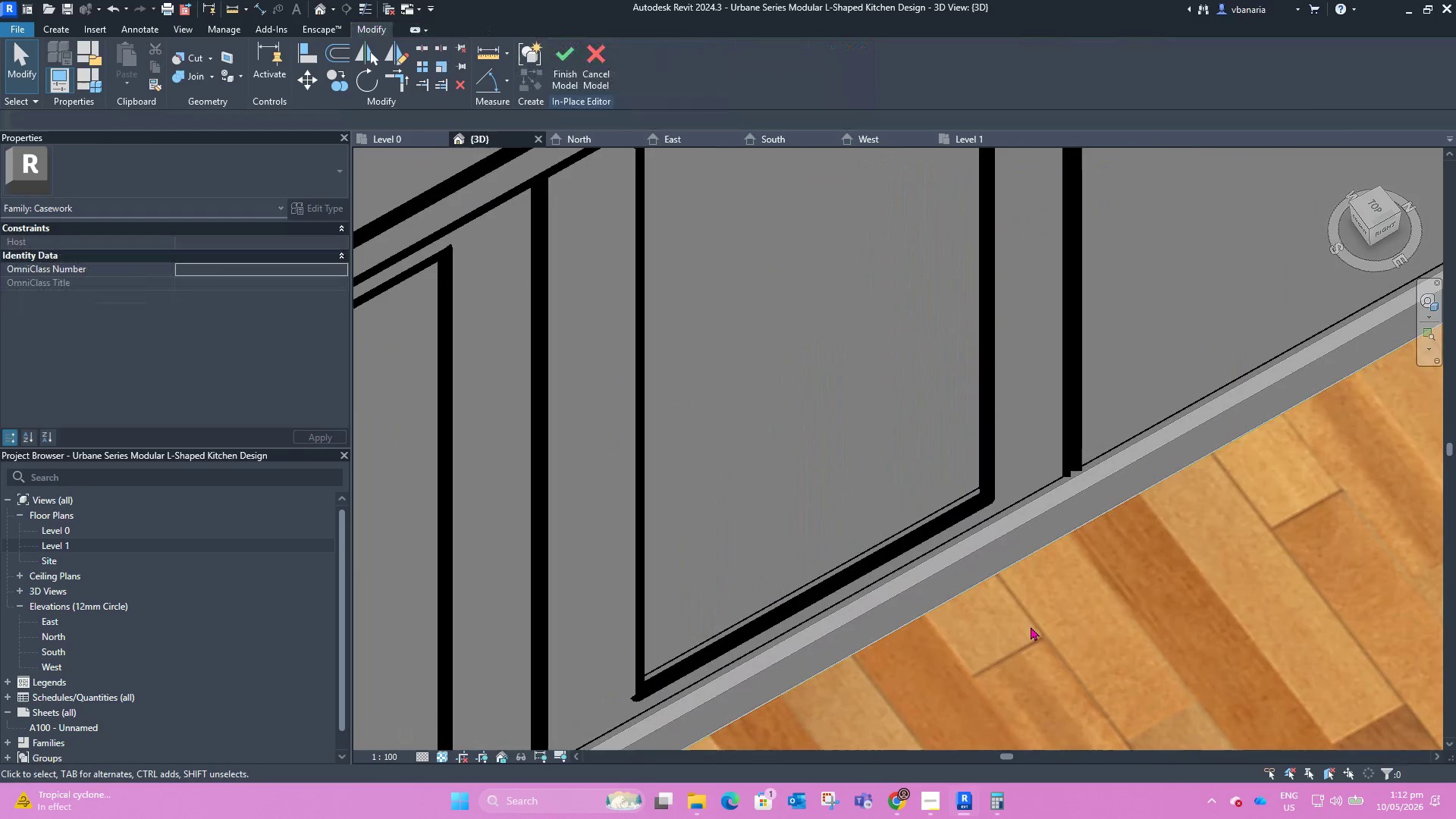 
hold_key(key=ShiftLeft, duration=4.01)
 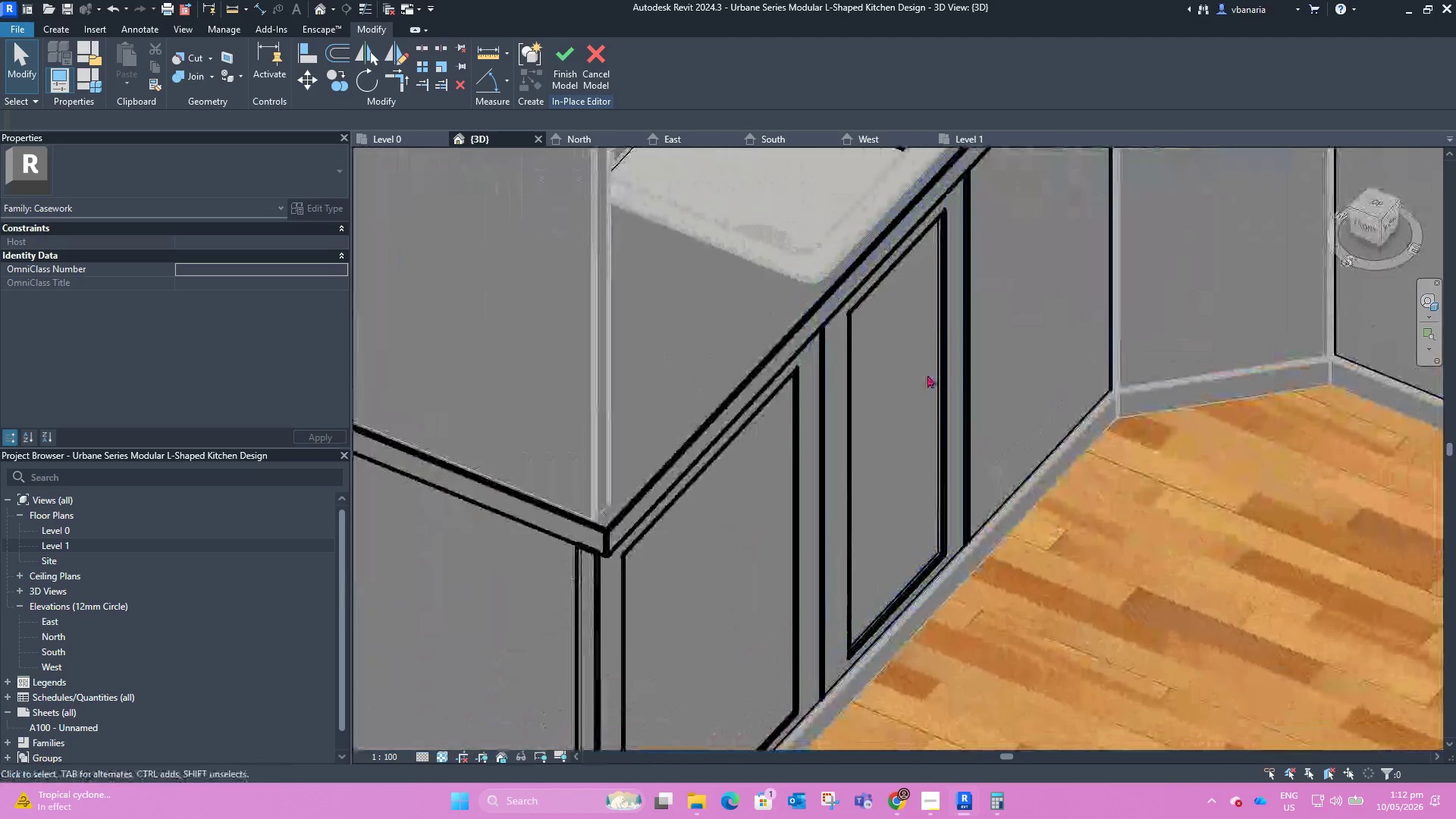 
scroll: coordinate [993, 518], scroll_direction: down, amount: 6.0
 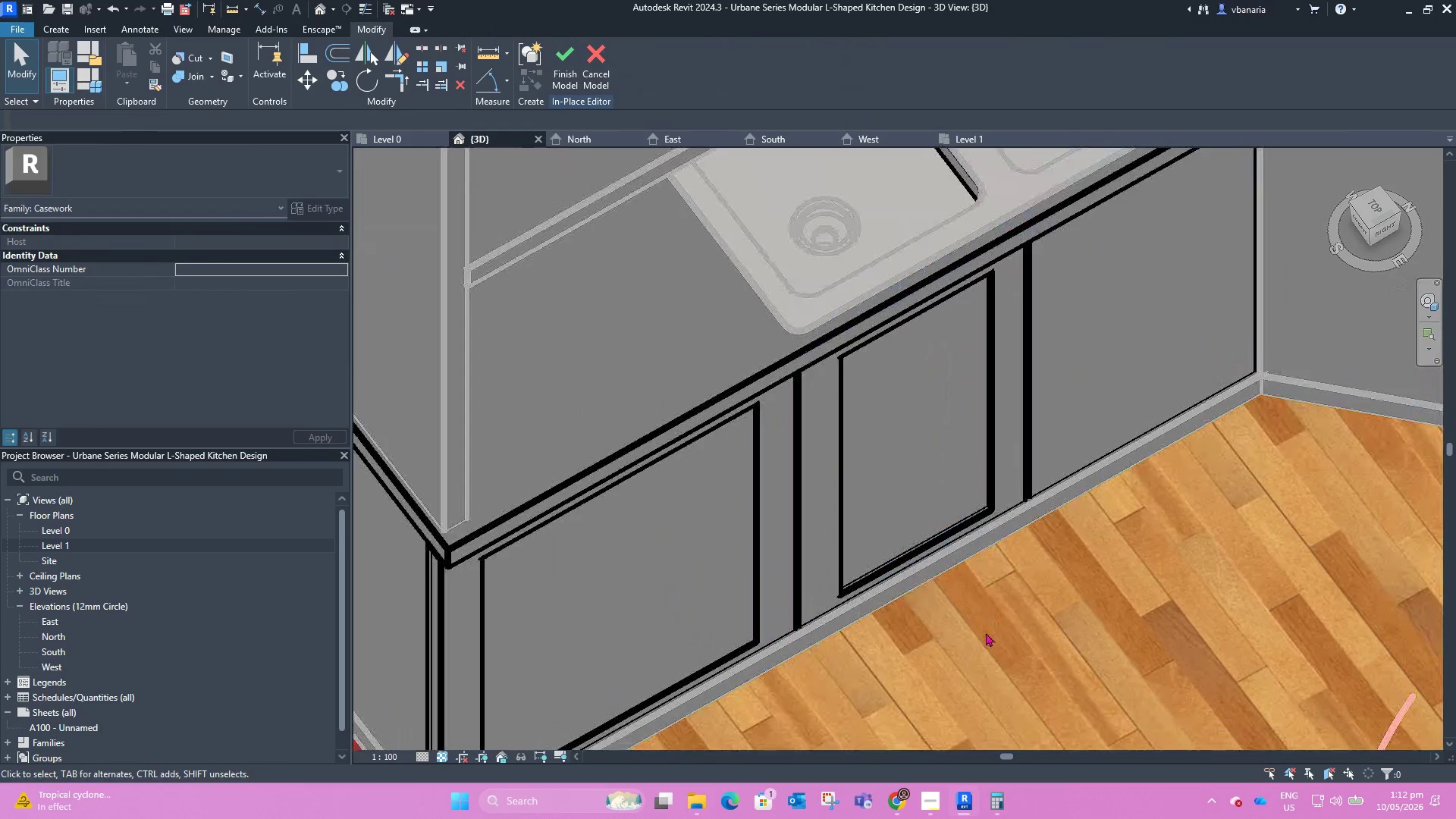 
left_click([927, 374])
 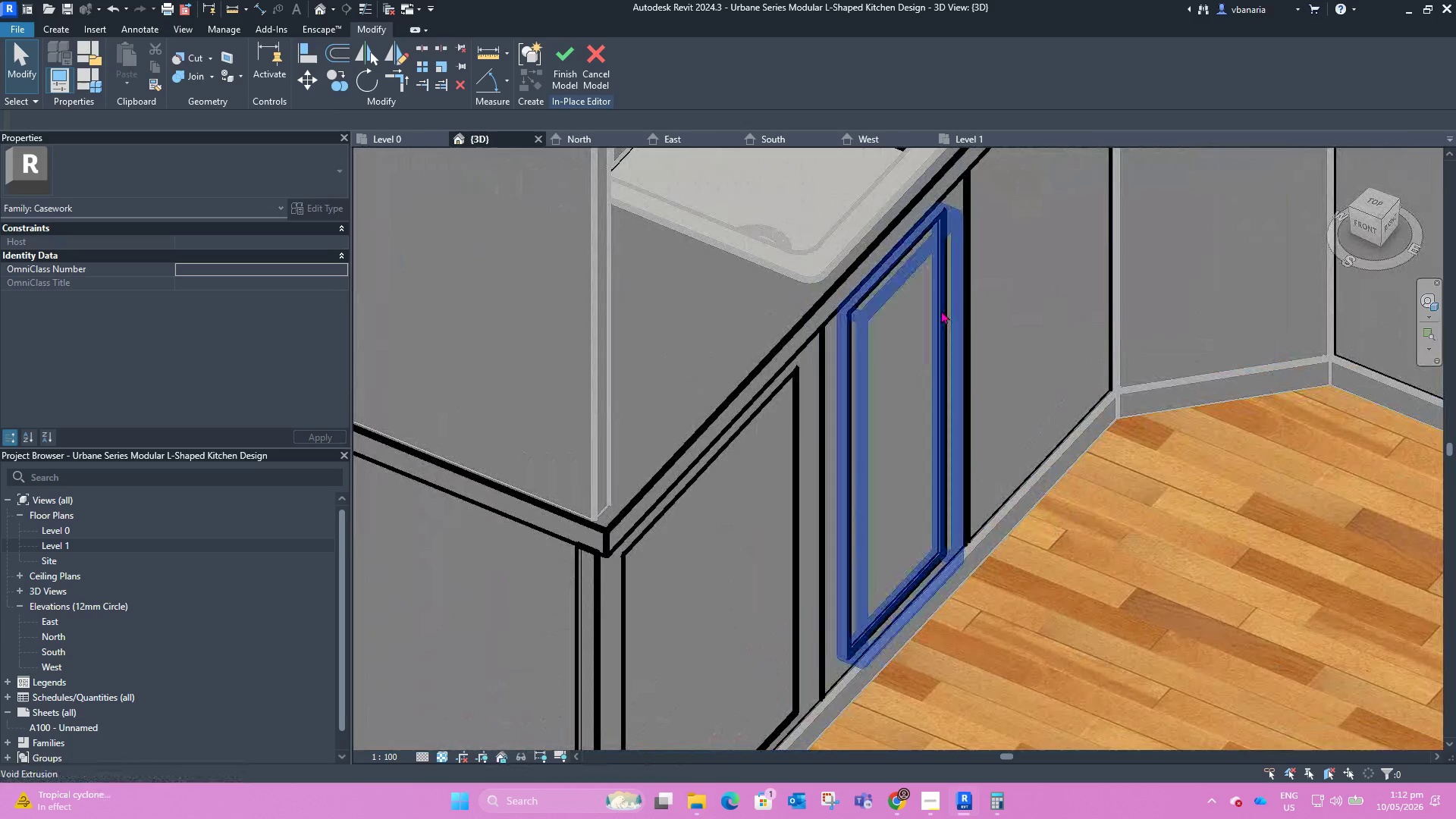 
left_click([941, 310])
 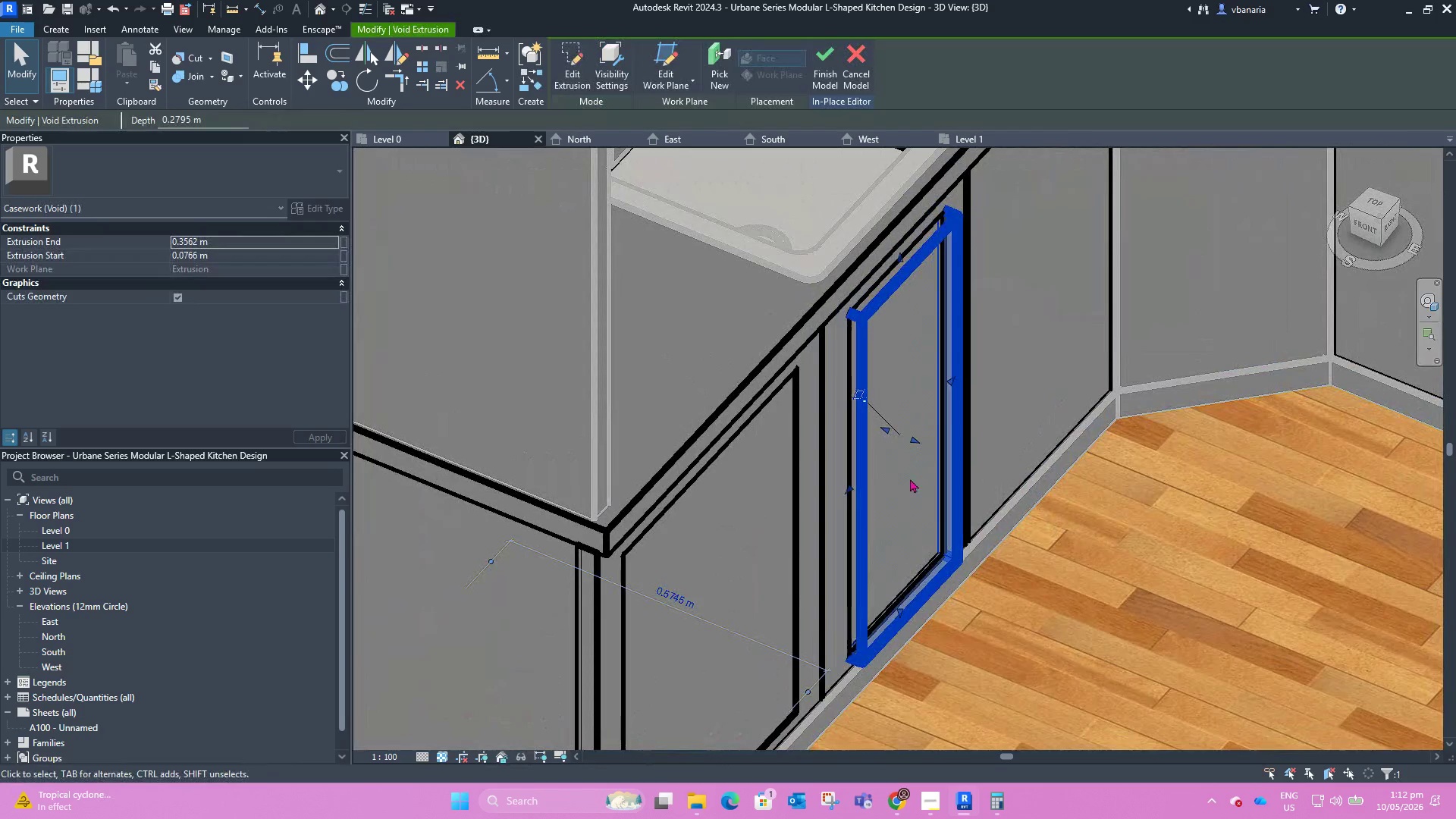 
scroll: coordinate [870, 380], scroll_direction: up, amount: 10.0
 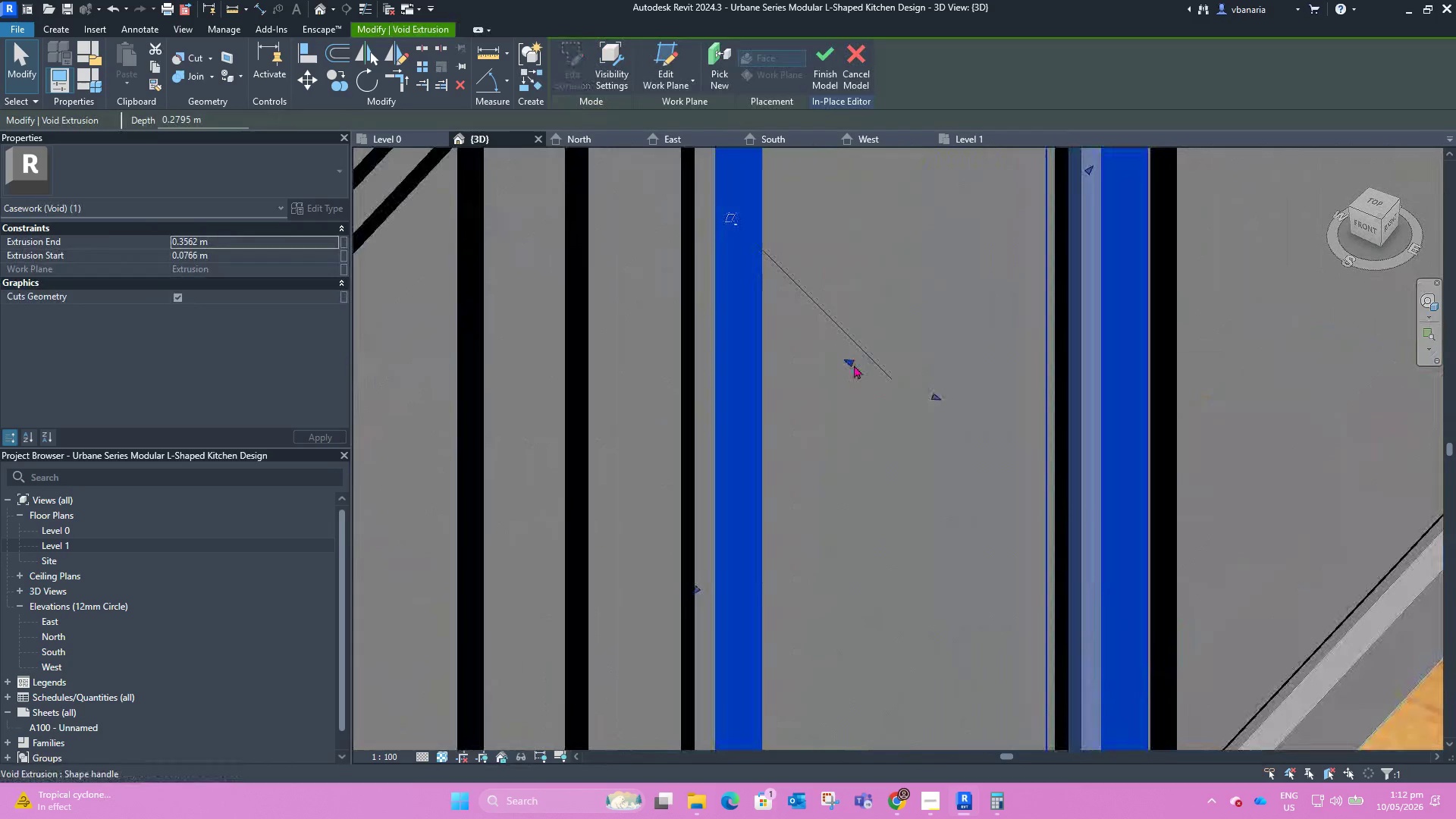 
left_click_drag(start_coordinate=[854, 365], to_coordinate=[859, 369])
 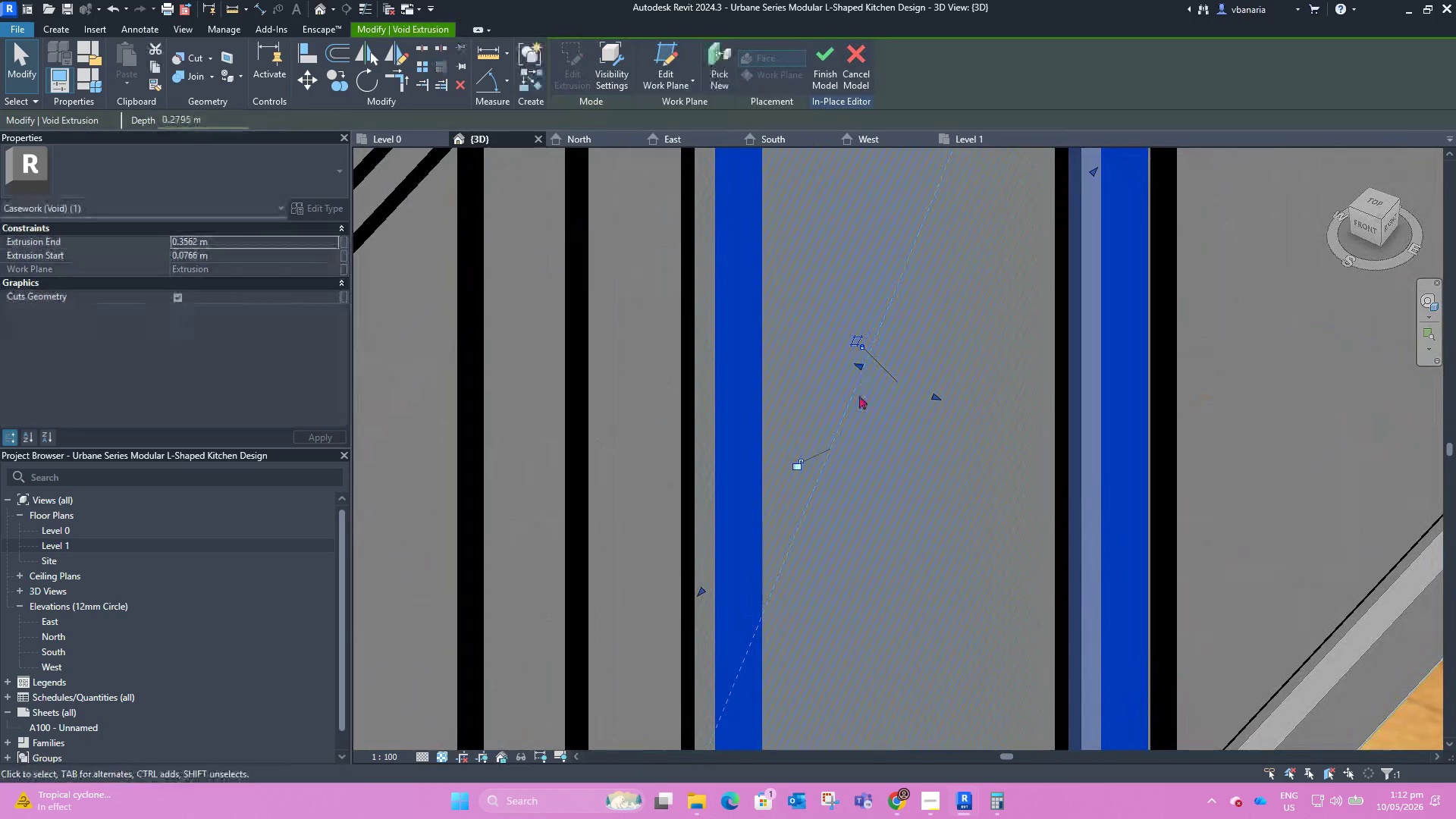 
left_click([1034, 629])
 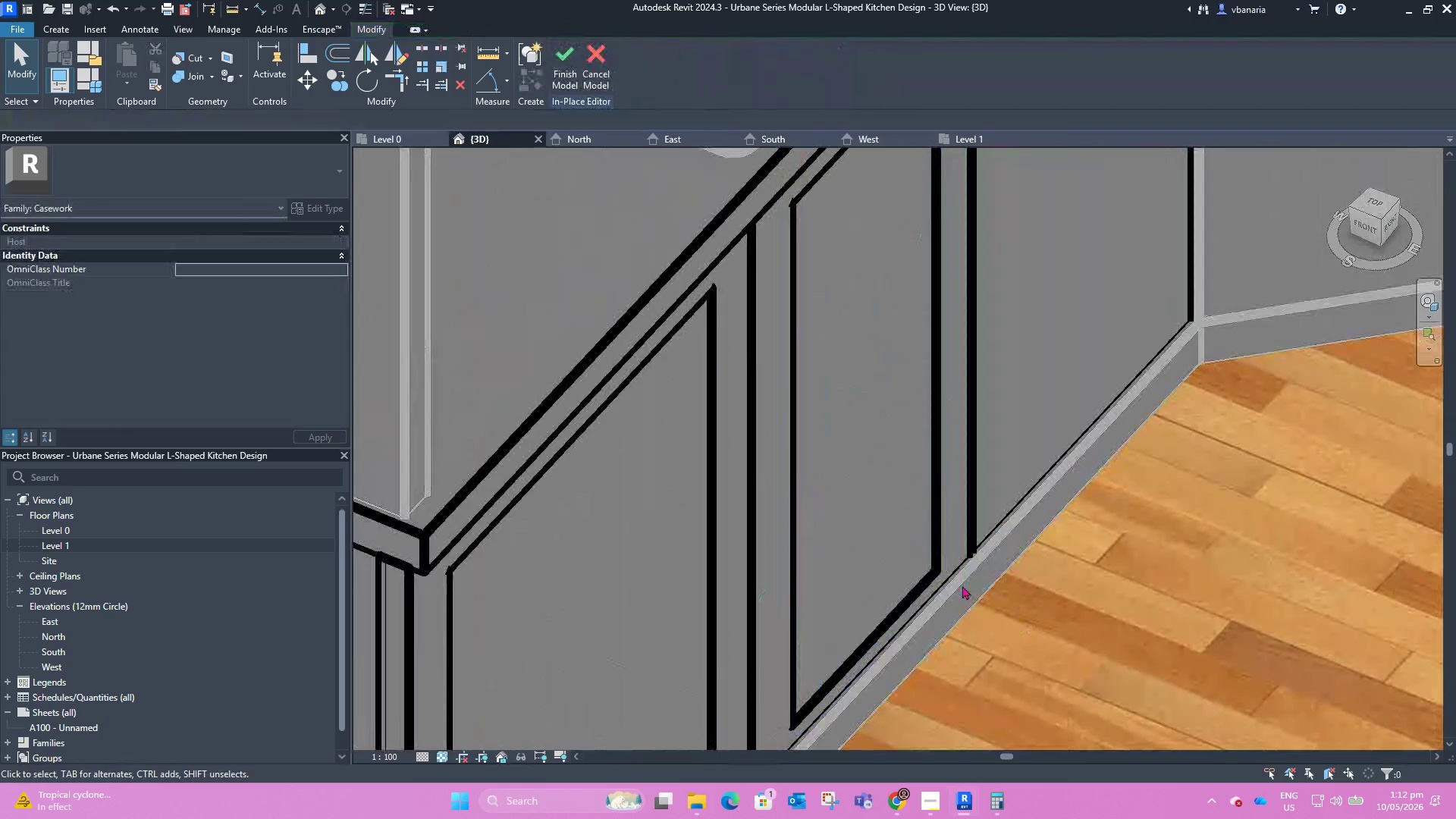 
scroll: coordinate [871, 522], scroll_direction: down, amount: 14.0
 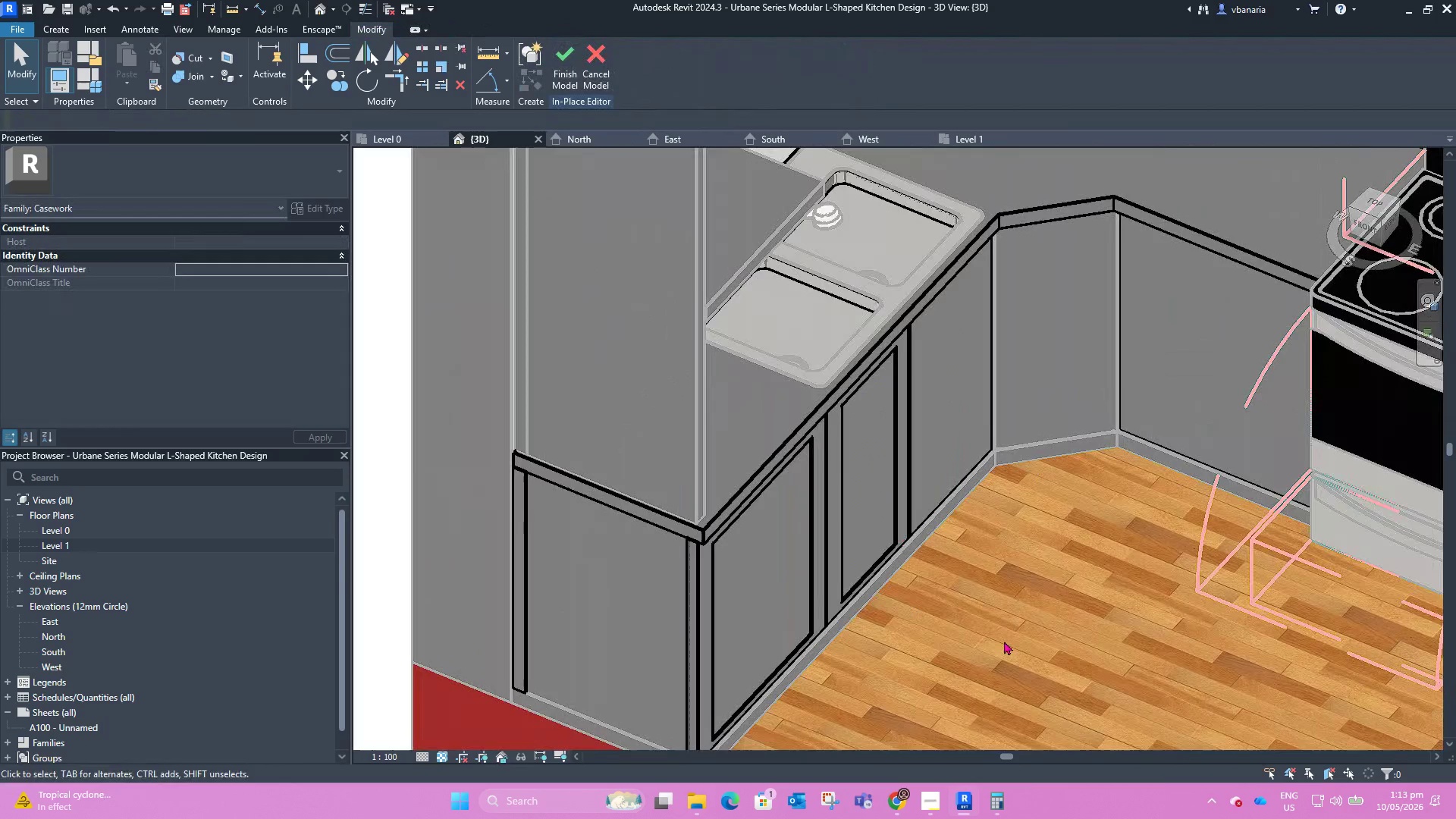 
hold_key(key=ShiftLeft, duration=2.27)
 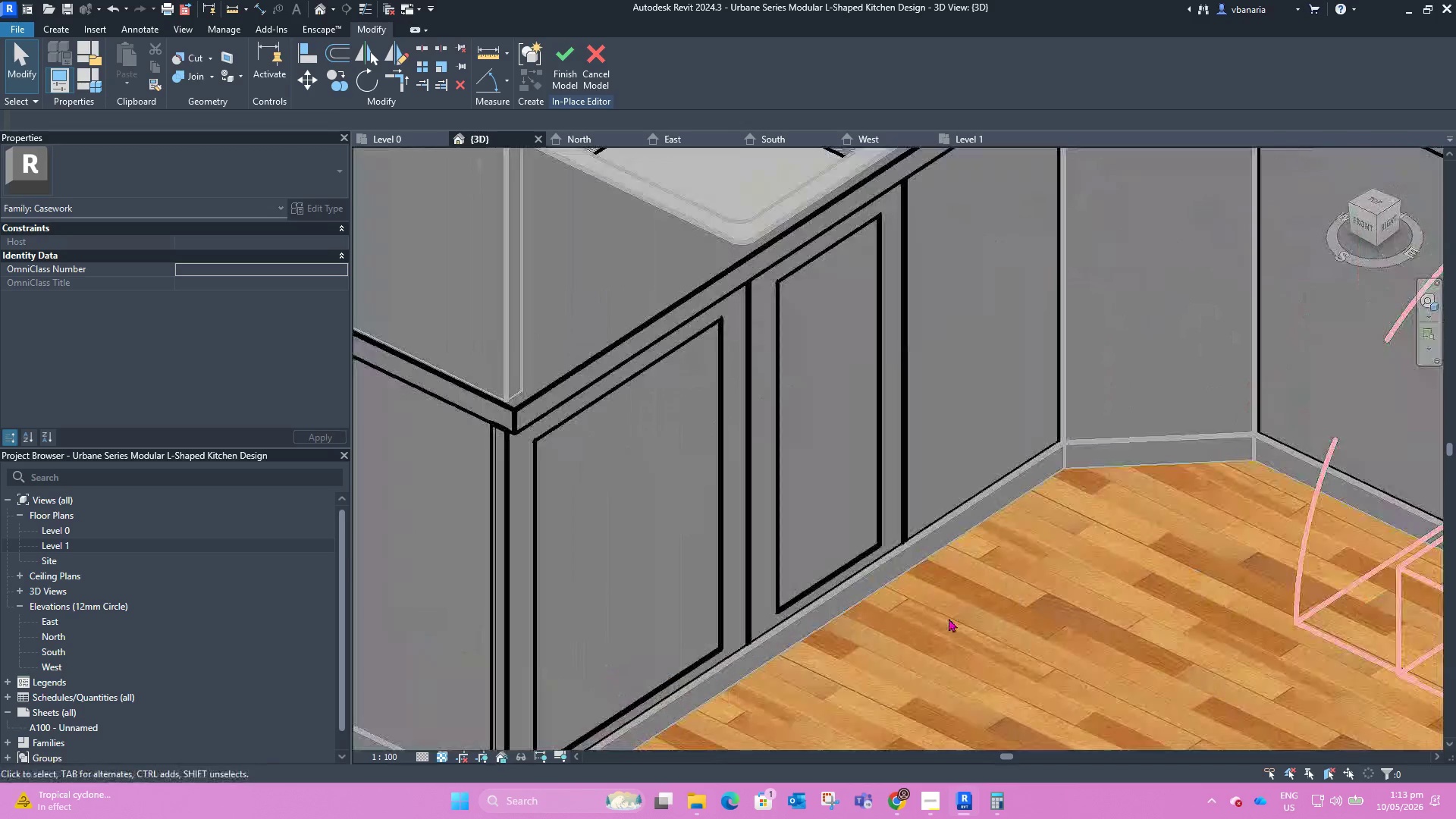 
scroll: coordinate [951, 613], scroll_direction: up, amount: 3.0
 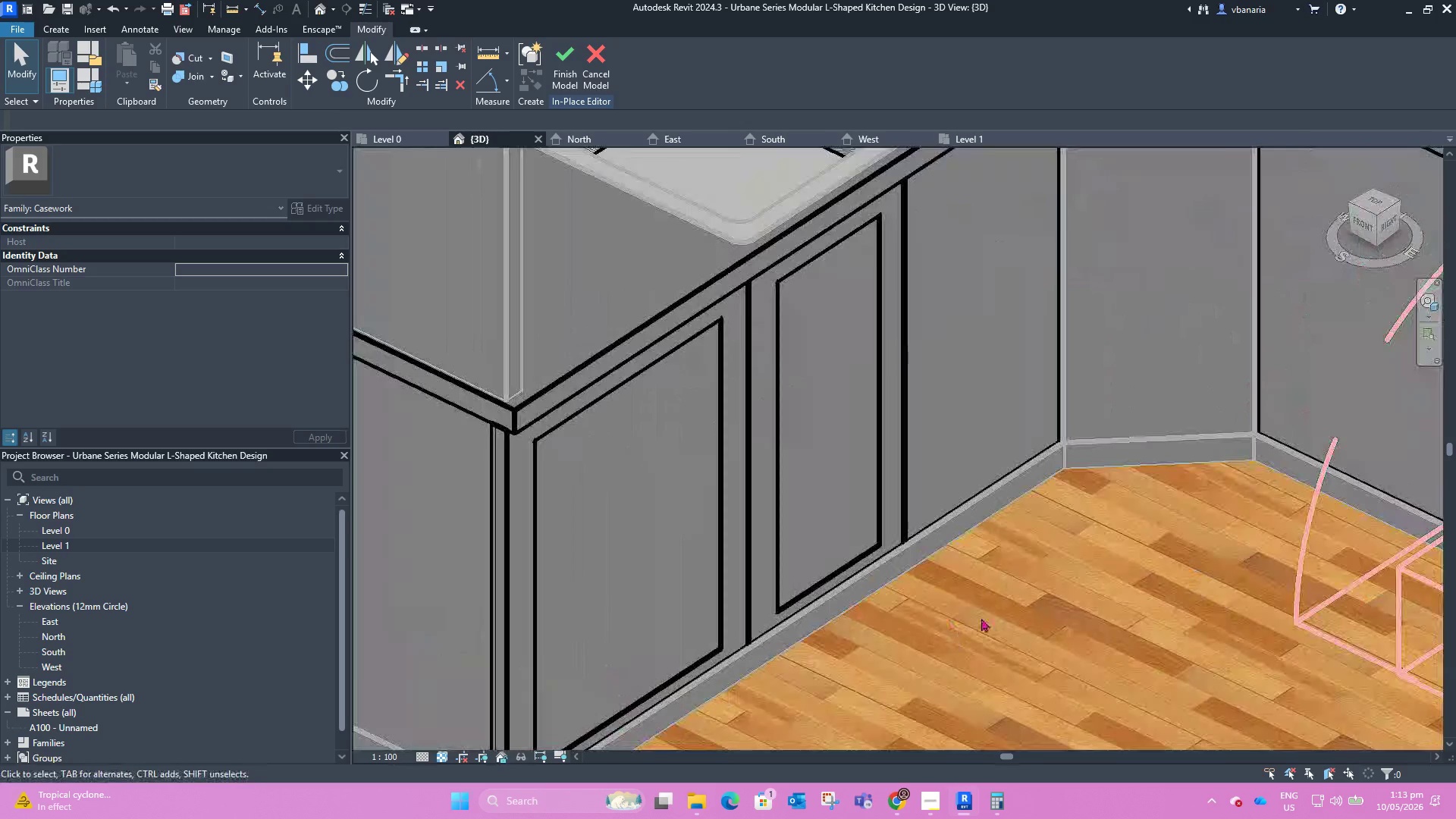 
hold_key(key=ShiftLeft, duration=1.05)
 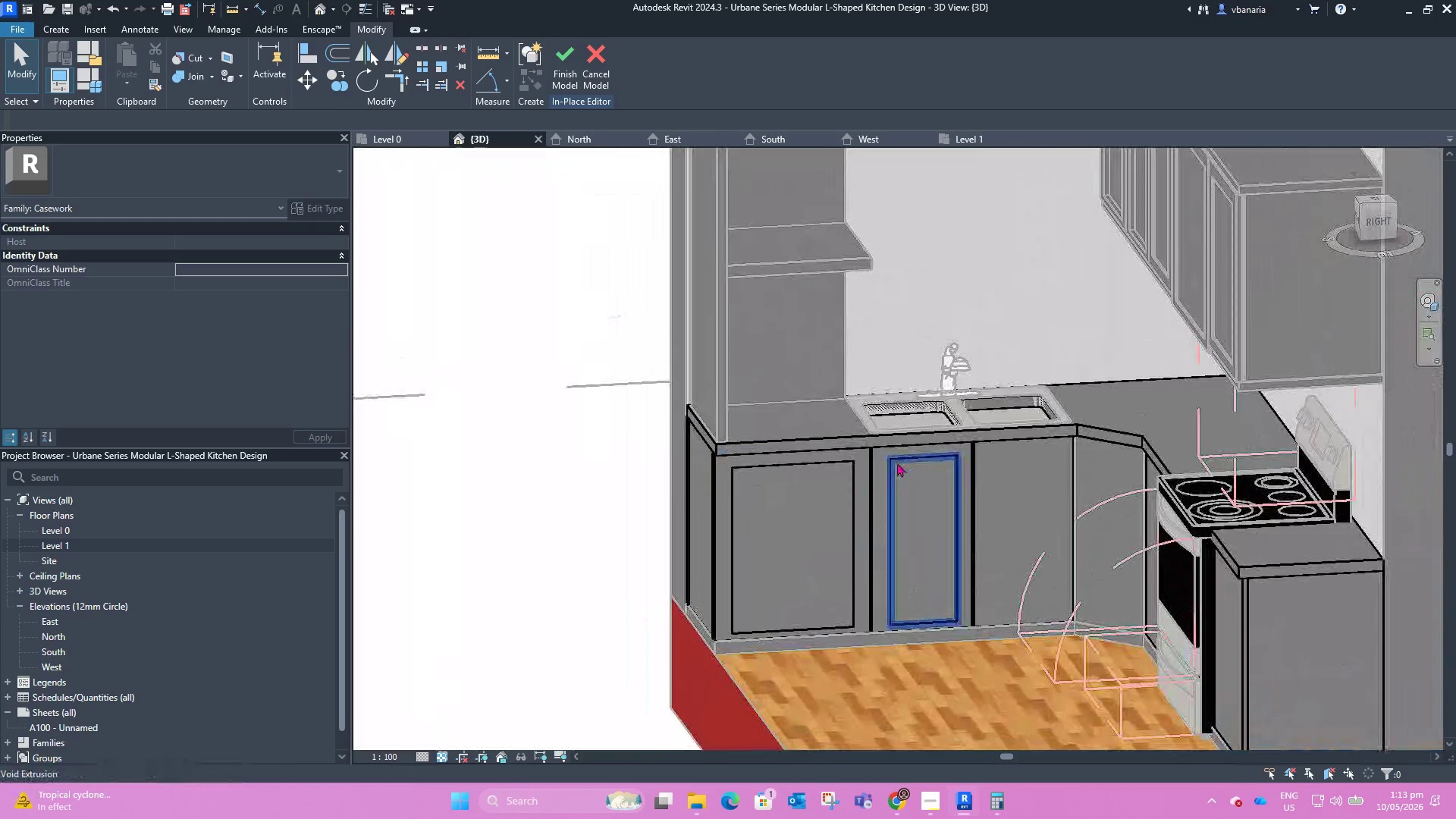 
scroll: coordinate [980, 623], scroll_direction: down, amount: 6.0
 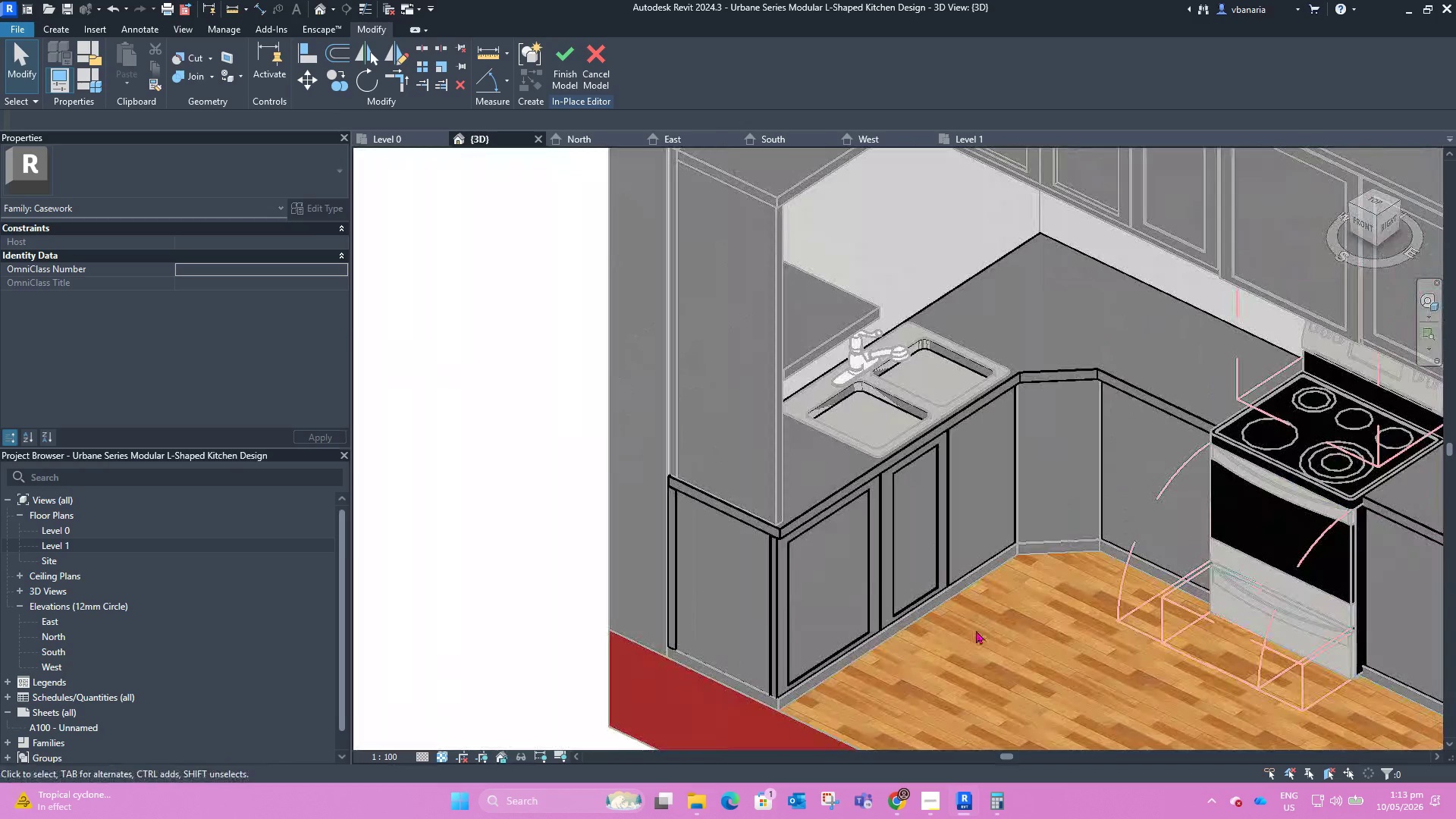 
left_click([897, 463])
 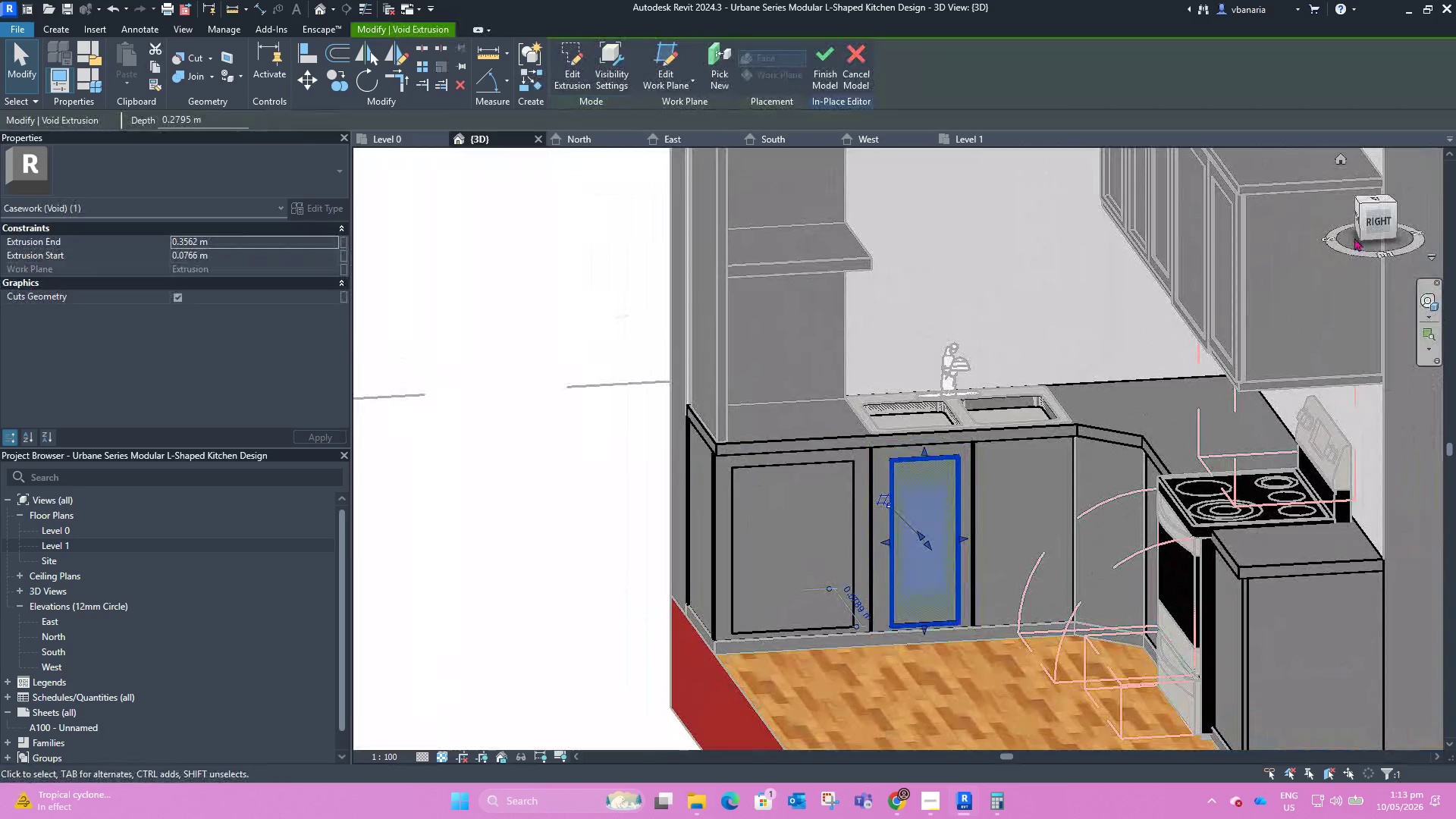 
left_click([1379, 219])
 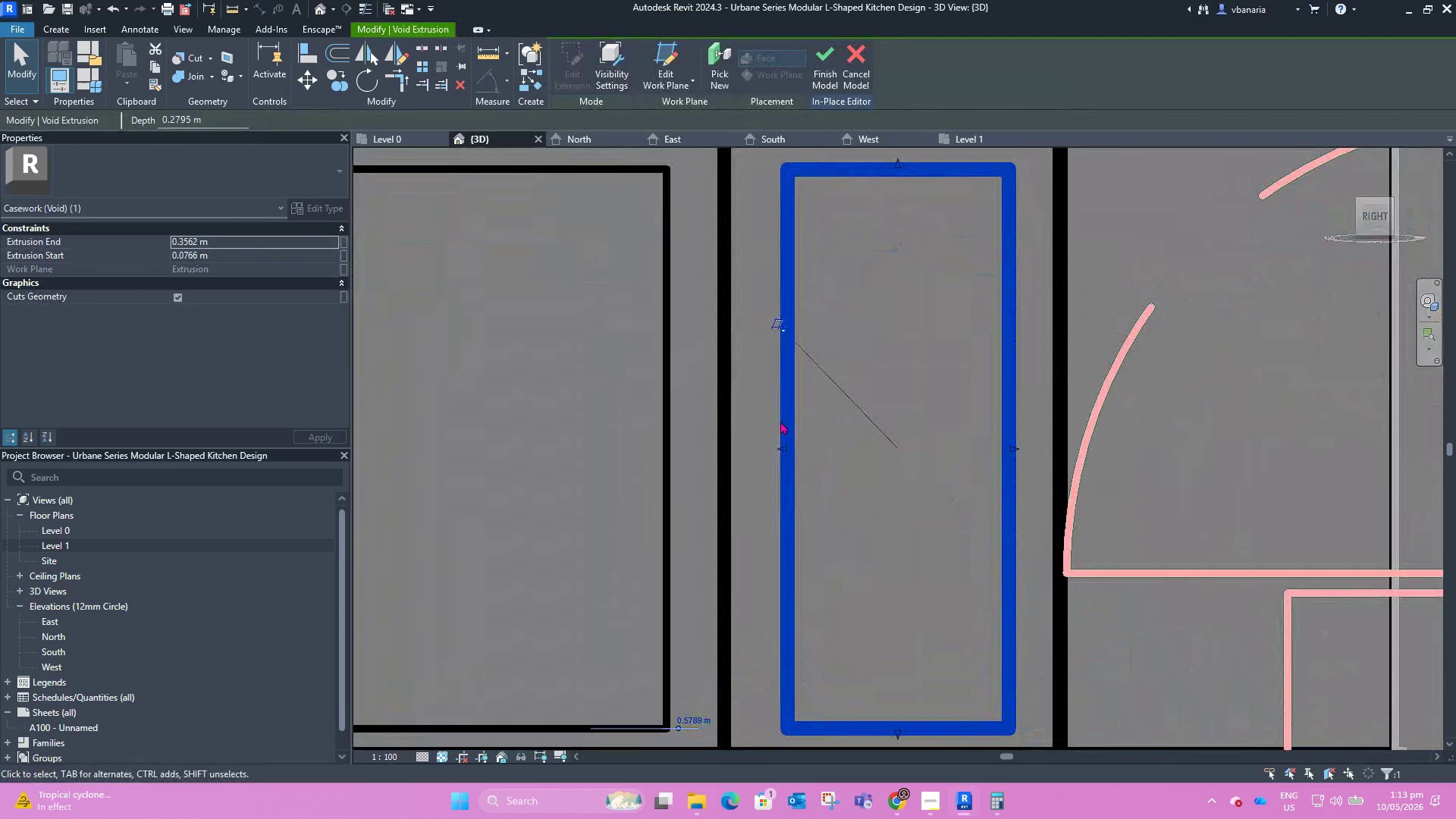 
scroll: coordinate [761, 531], scroll_direction: down, amount: 3.0
 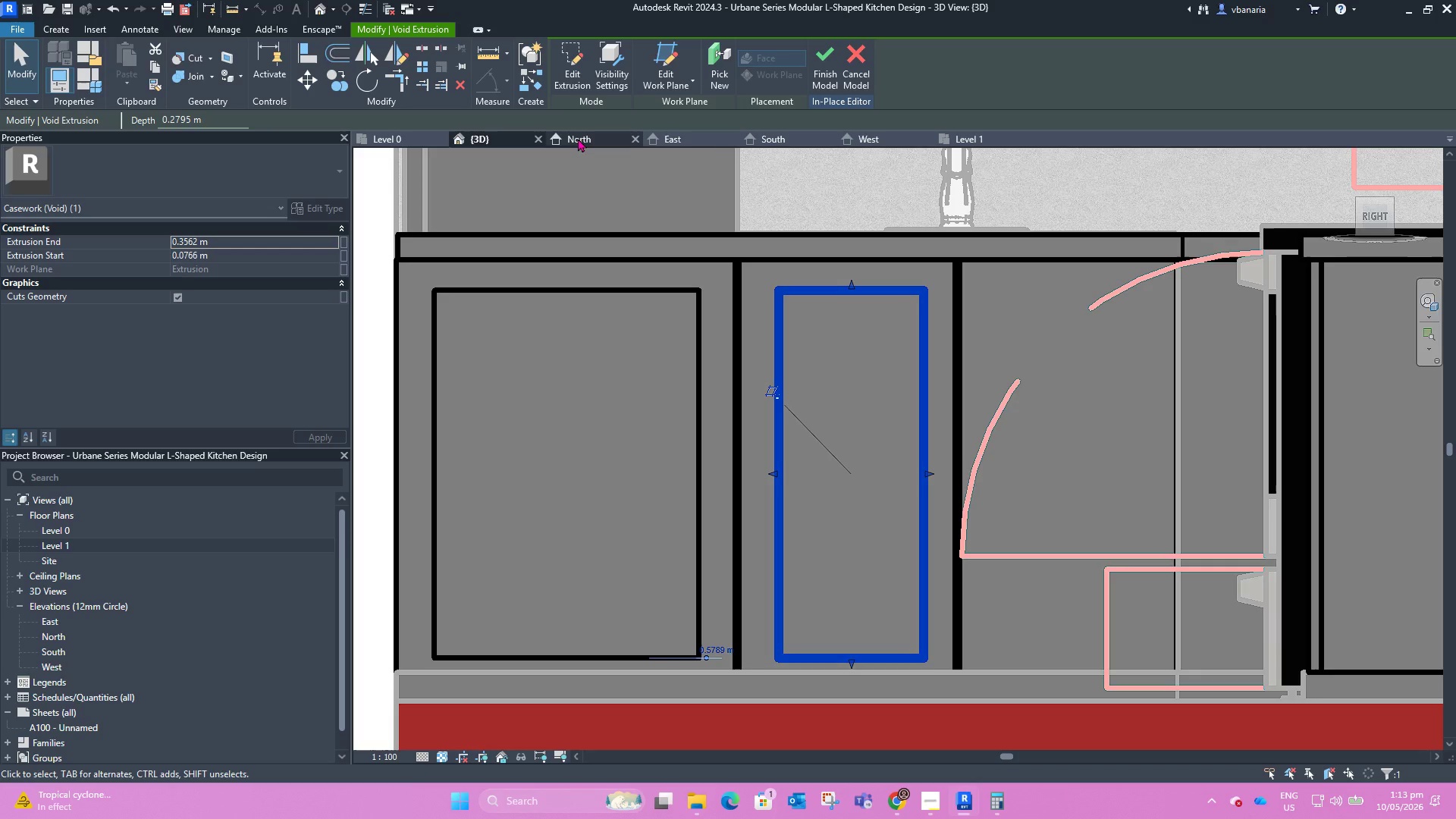 
left_click([770, 137])
 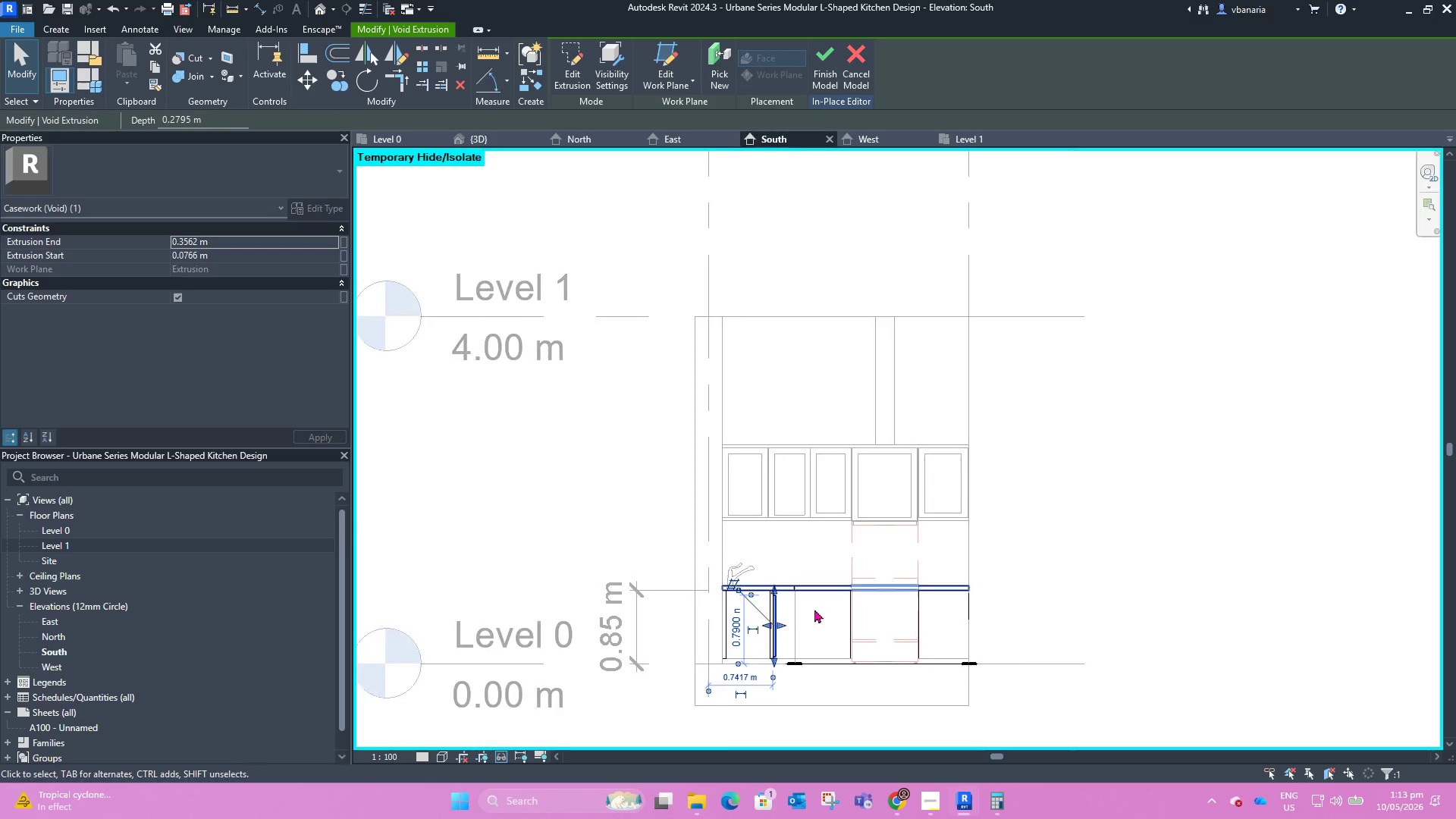 
scroll: coordinate [789, 607], scroll_direction: up, amount: 10.0
 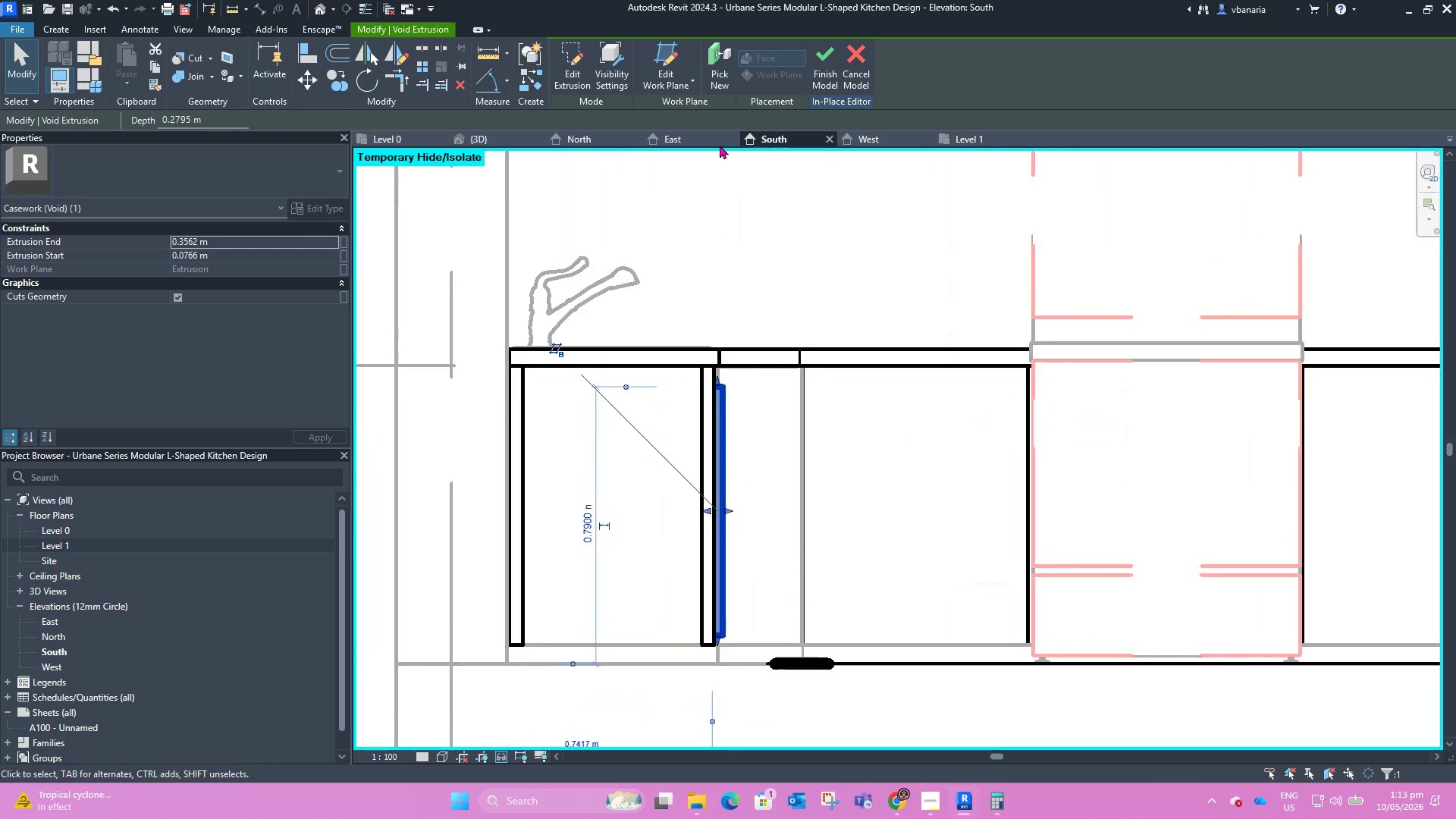 
left_click([698, 142])
 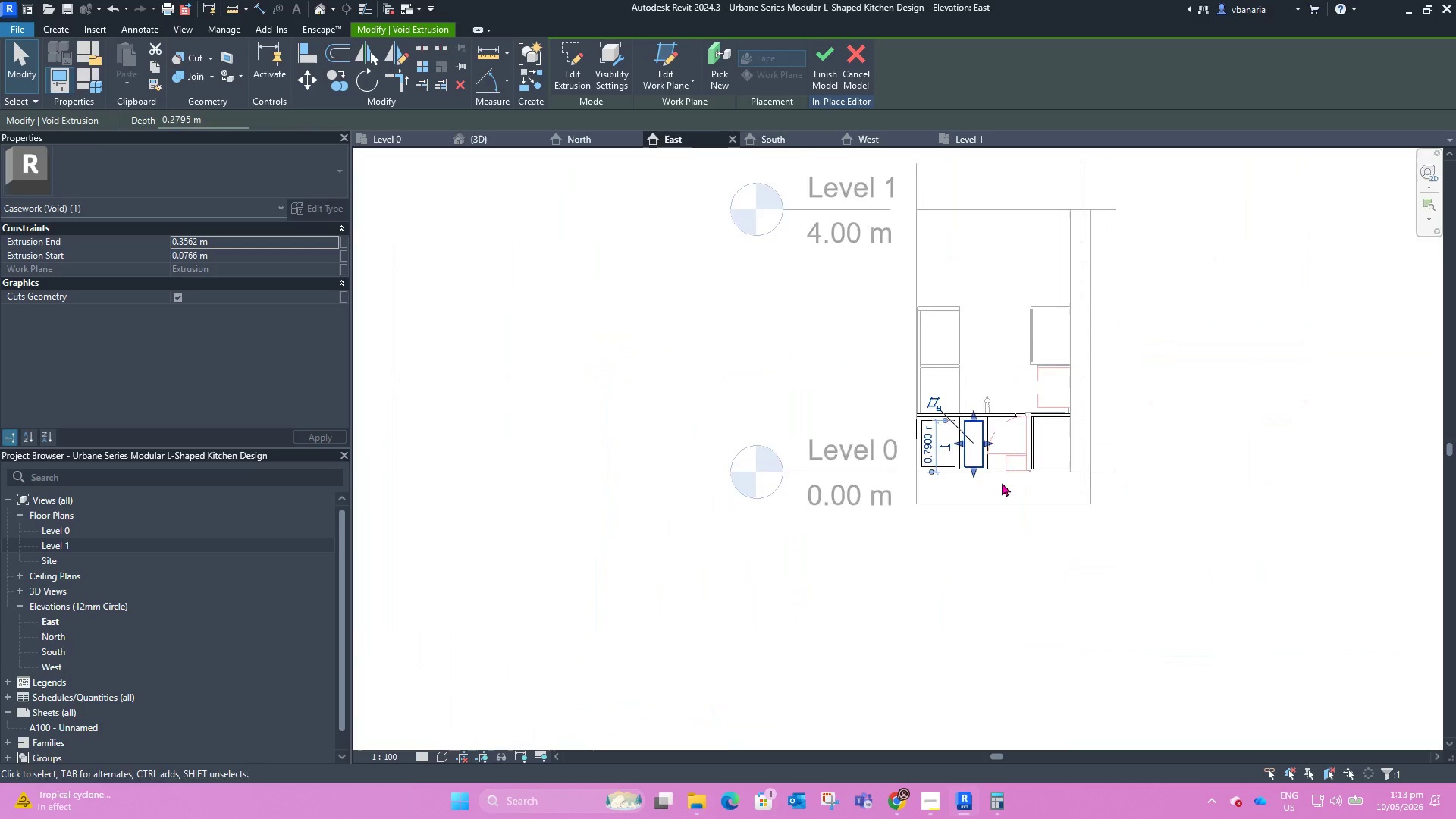 
scroll: coordinate [996, 399], scroll_direction: up, amount: 15.0
 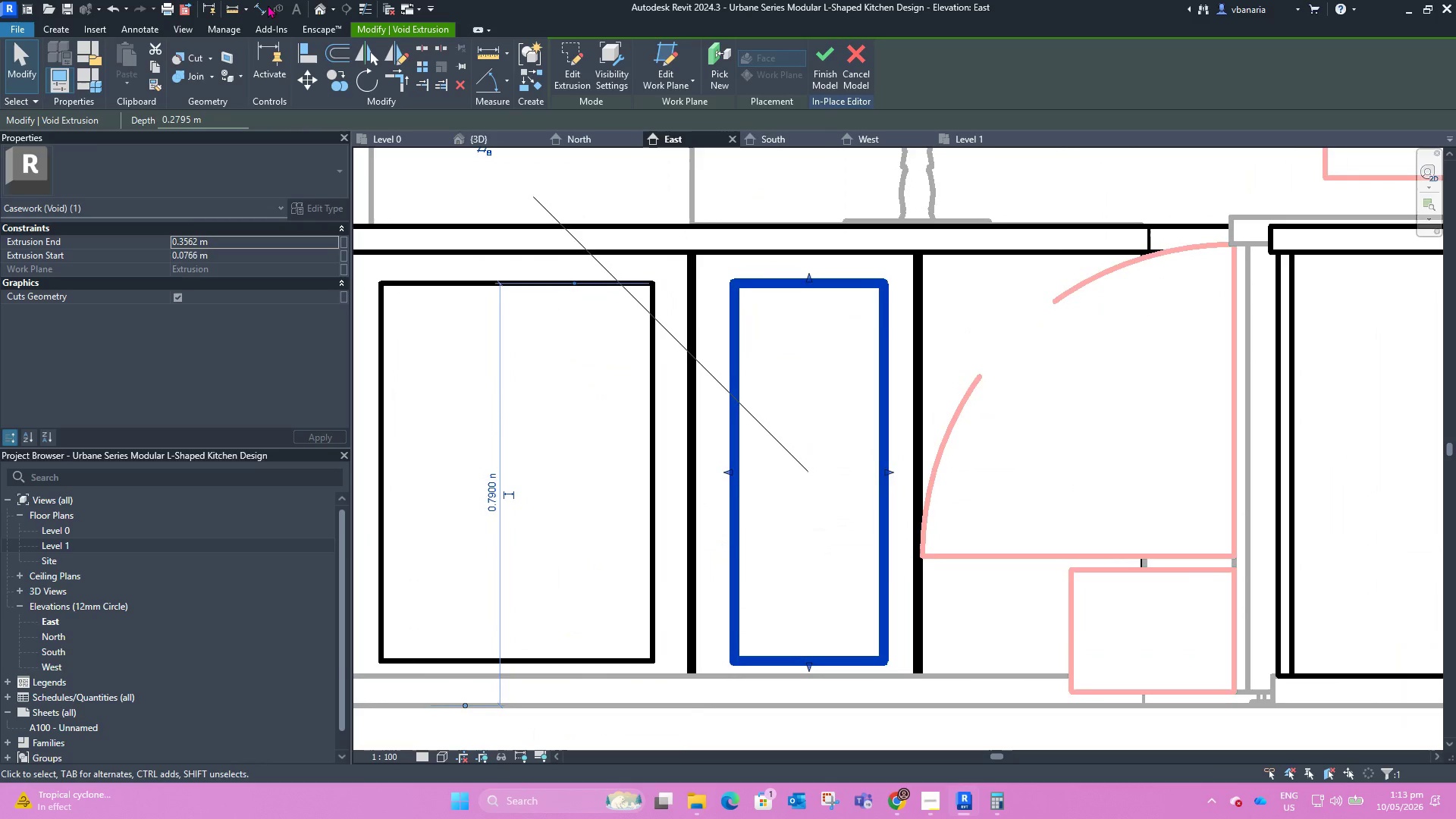 
left_click([262, 3])
 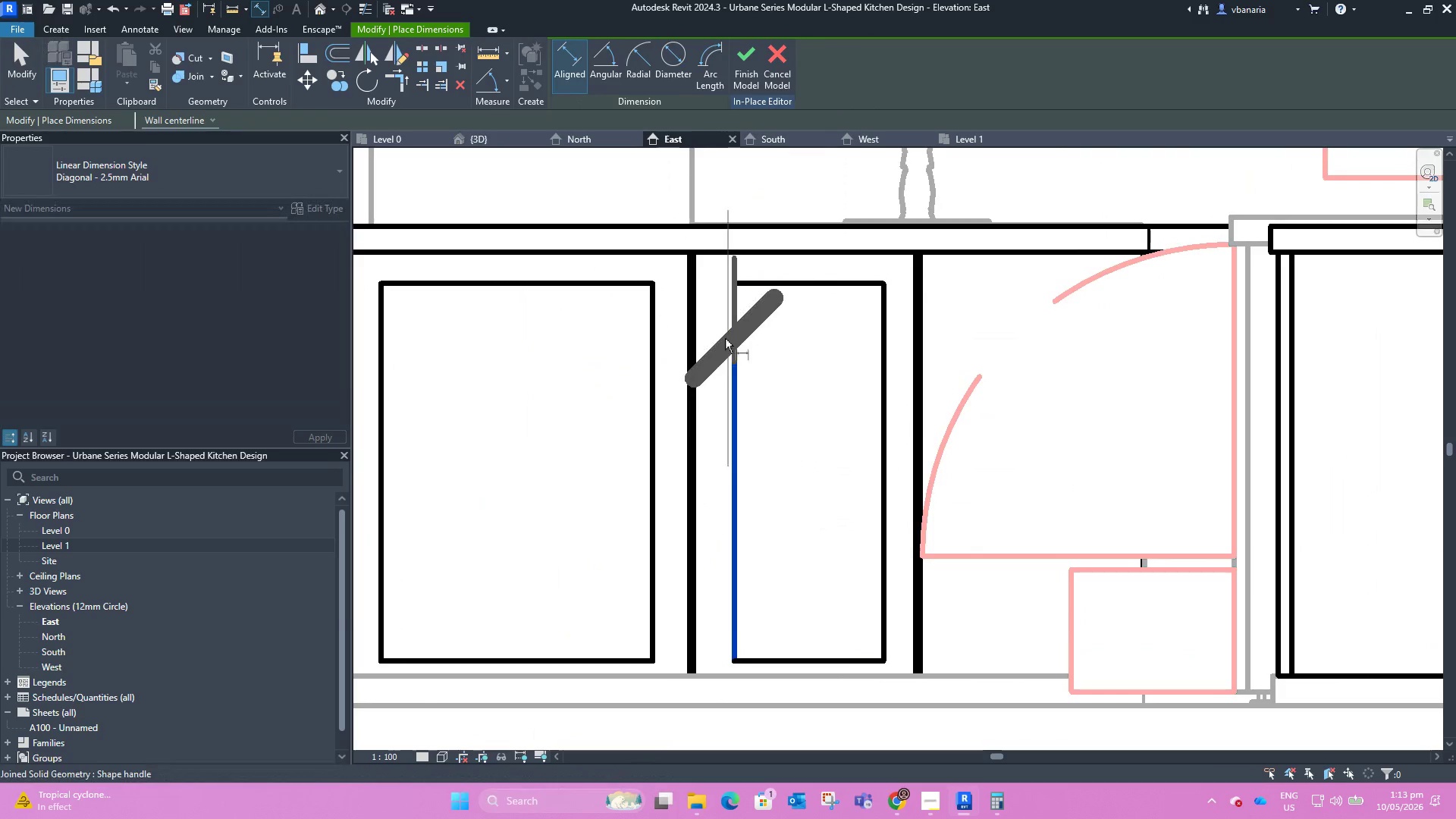 
left_click([698, 334])
 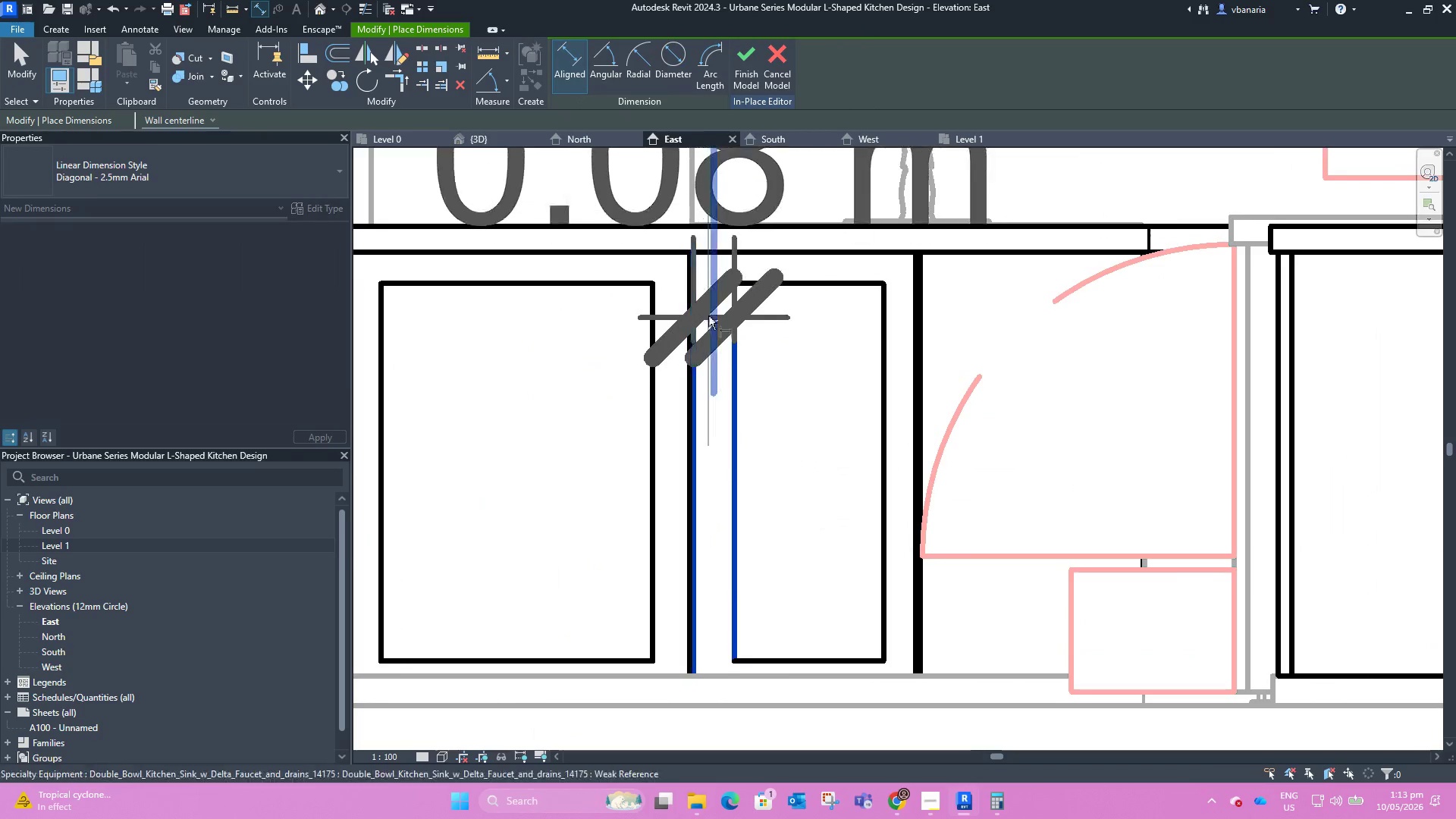 
scroll: coordinate [707, 315], scroll_direction: down, amount: 7.0
 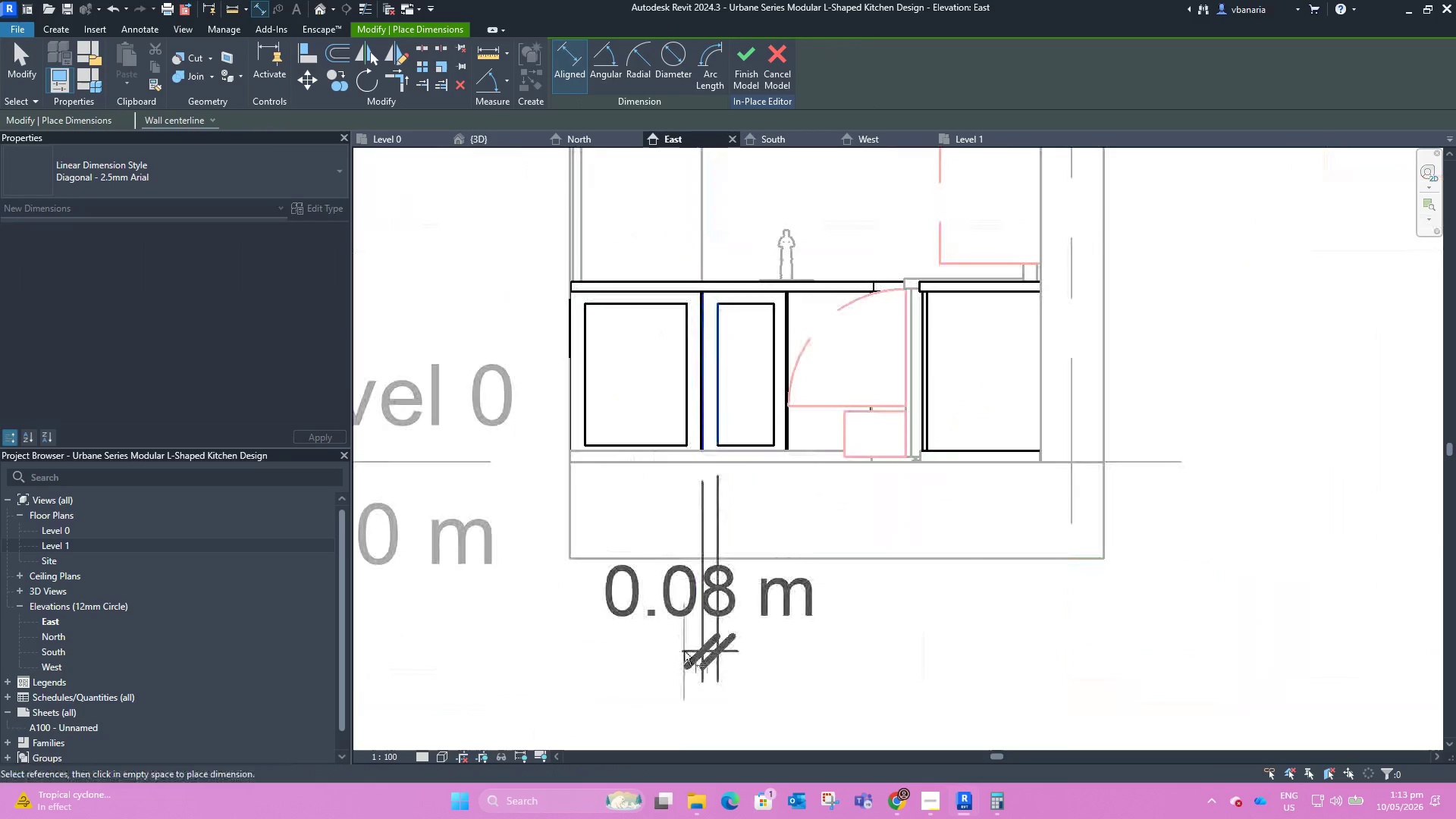 
left_click([684, 648])
 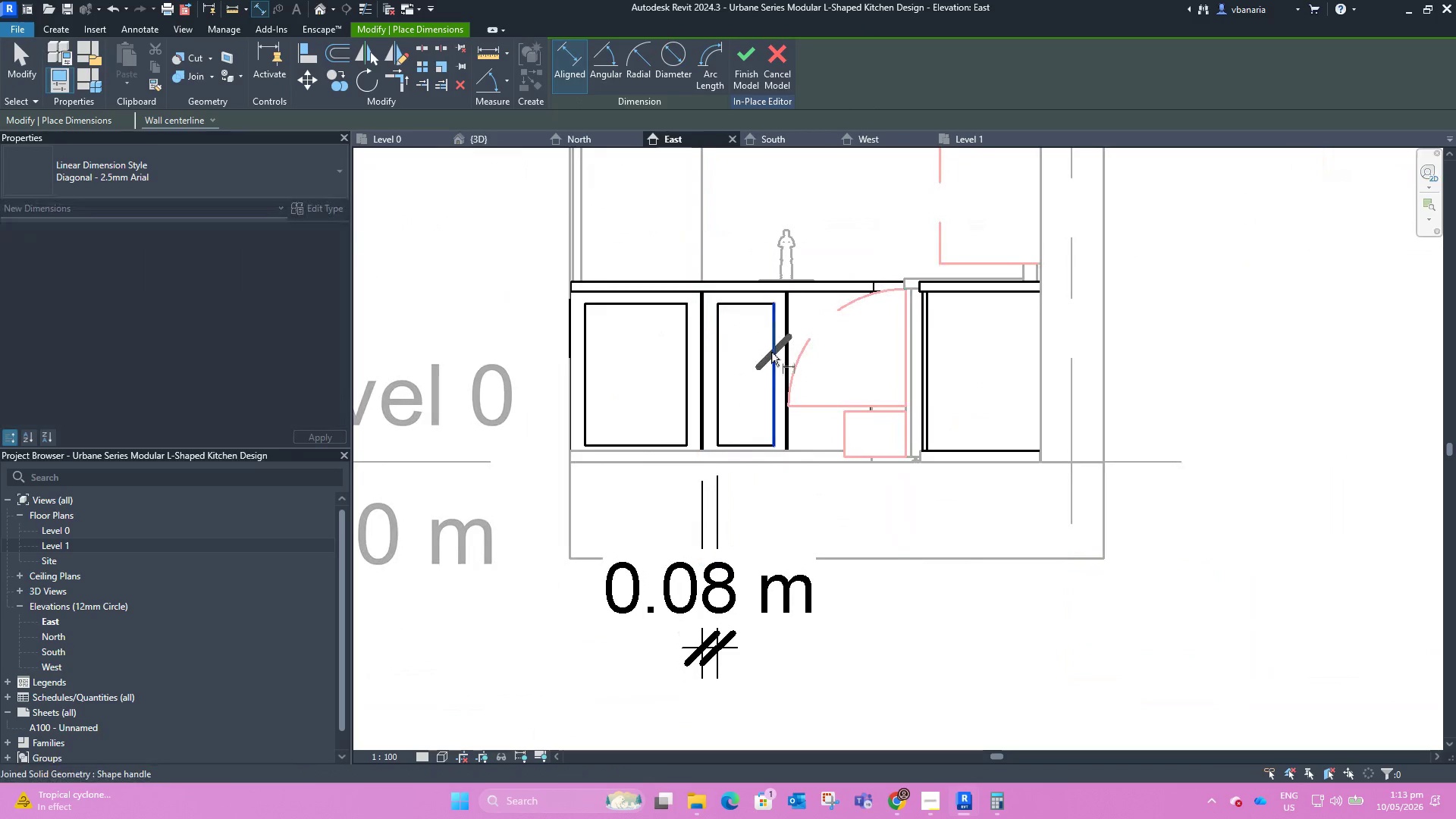 
left_click([789, 340])
 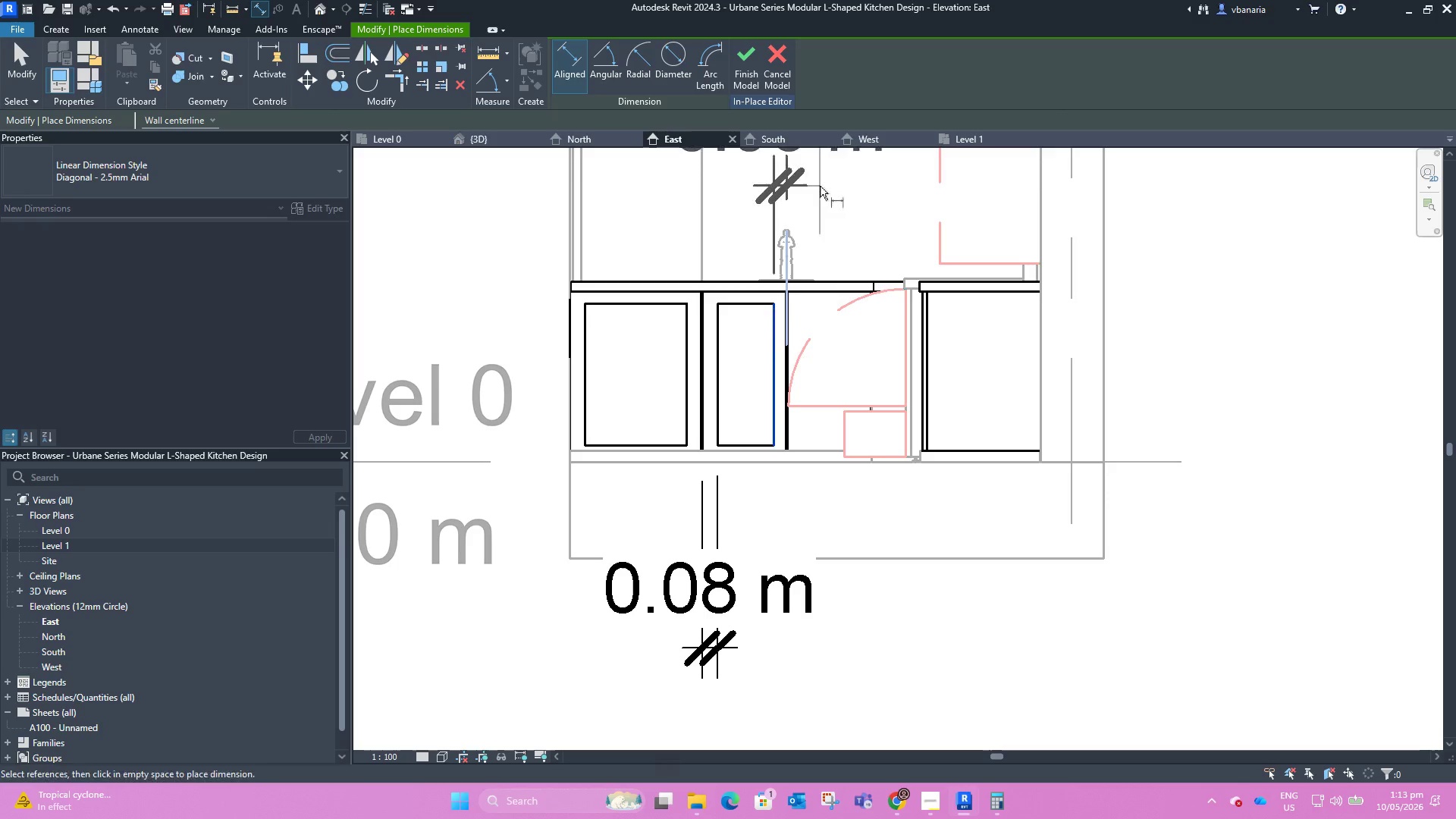 
left_click([820, 186])
 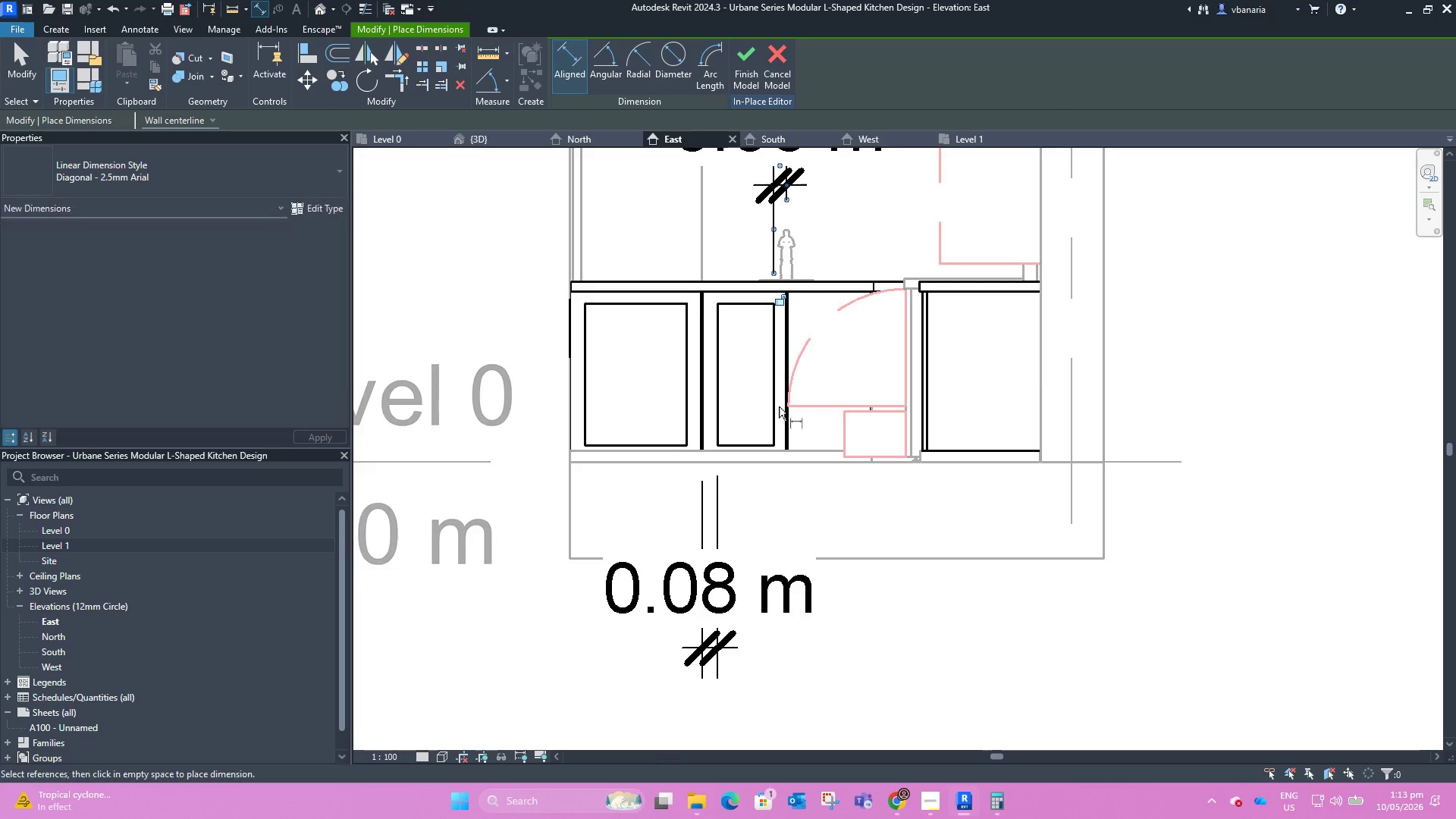 
key(Escape)
 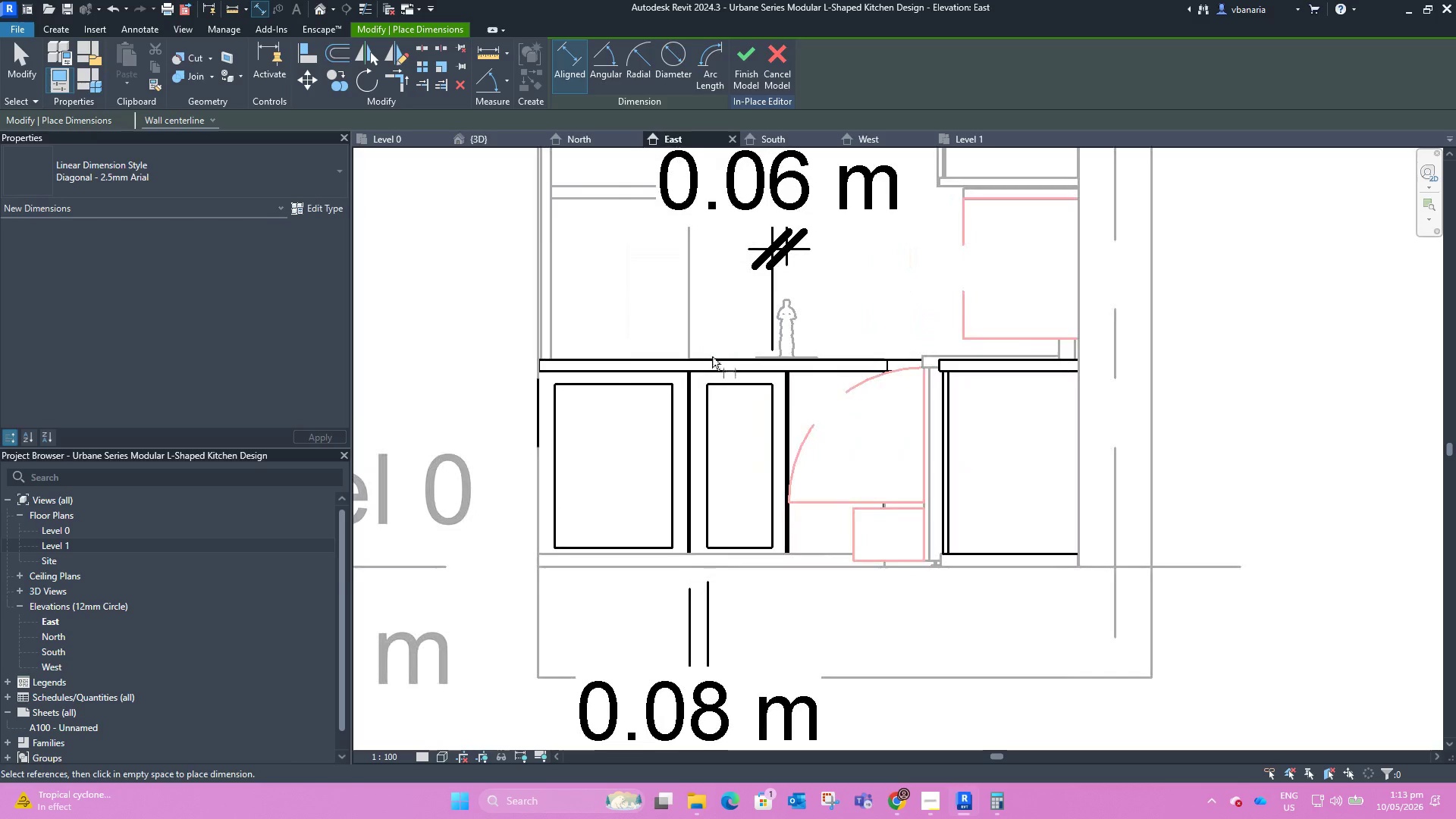 
scroll: coordinate [730, 332], scroll_direction: up, amount: 1.0
 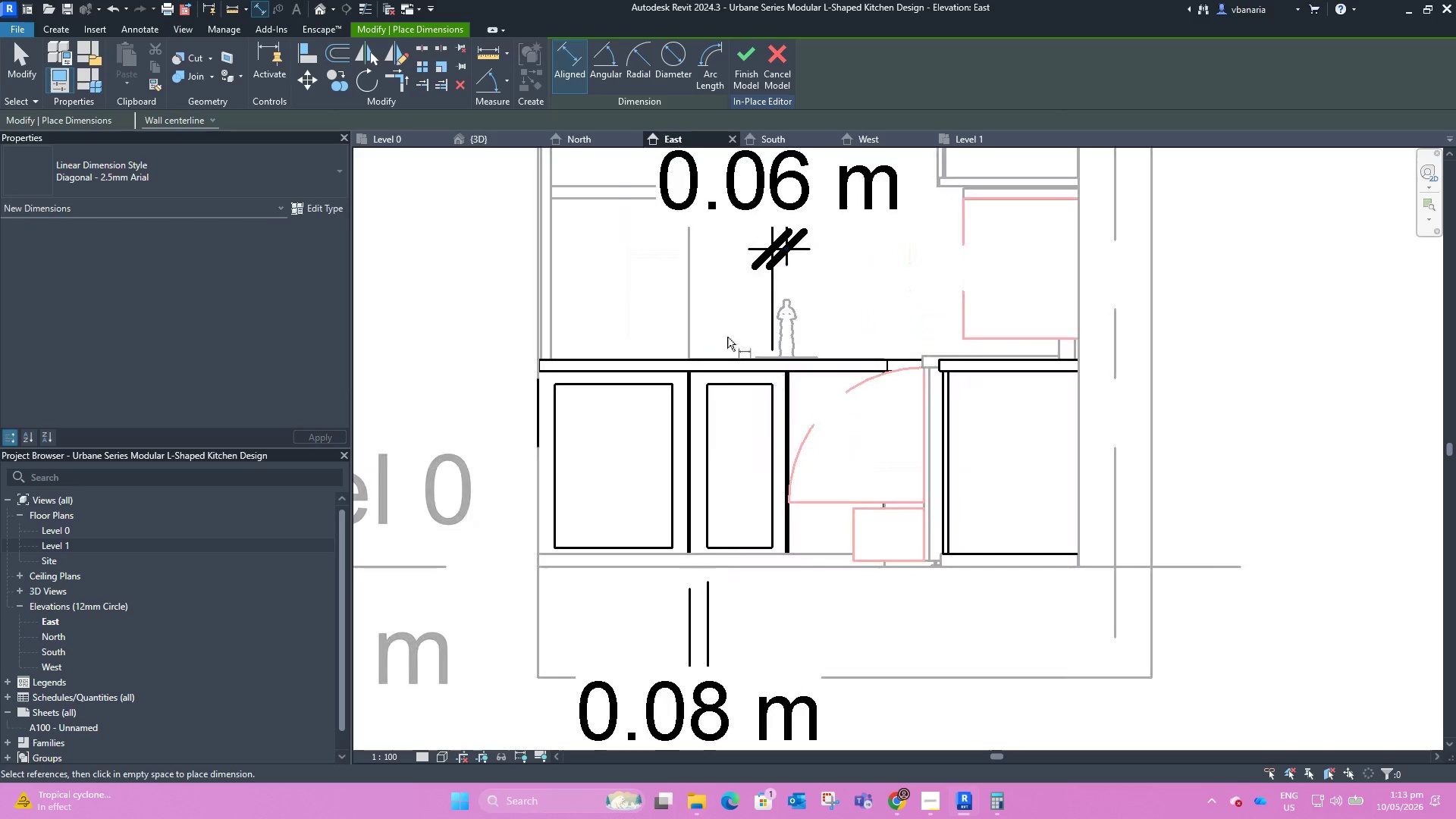 
key(Escape)
 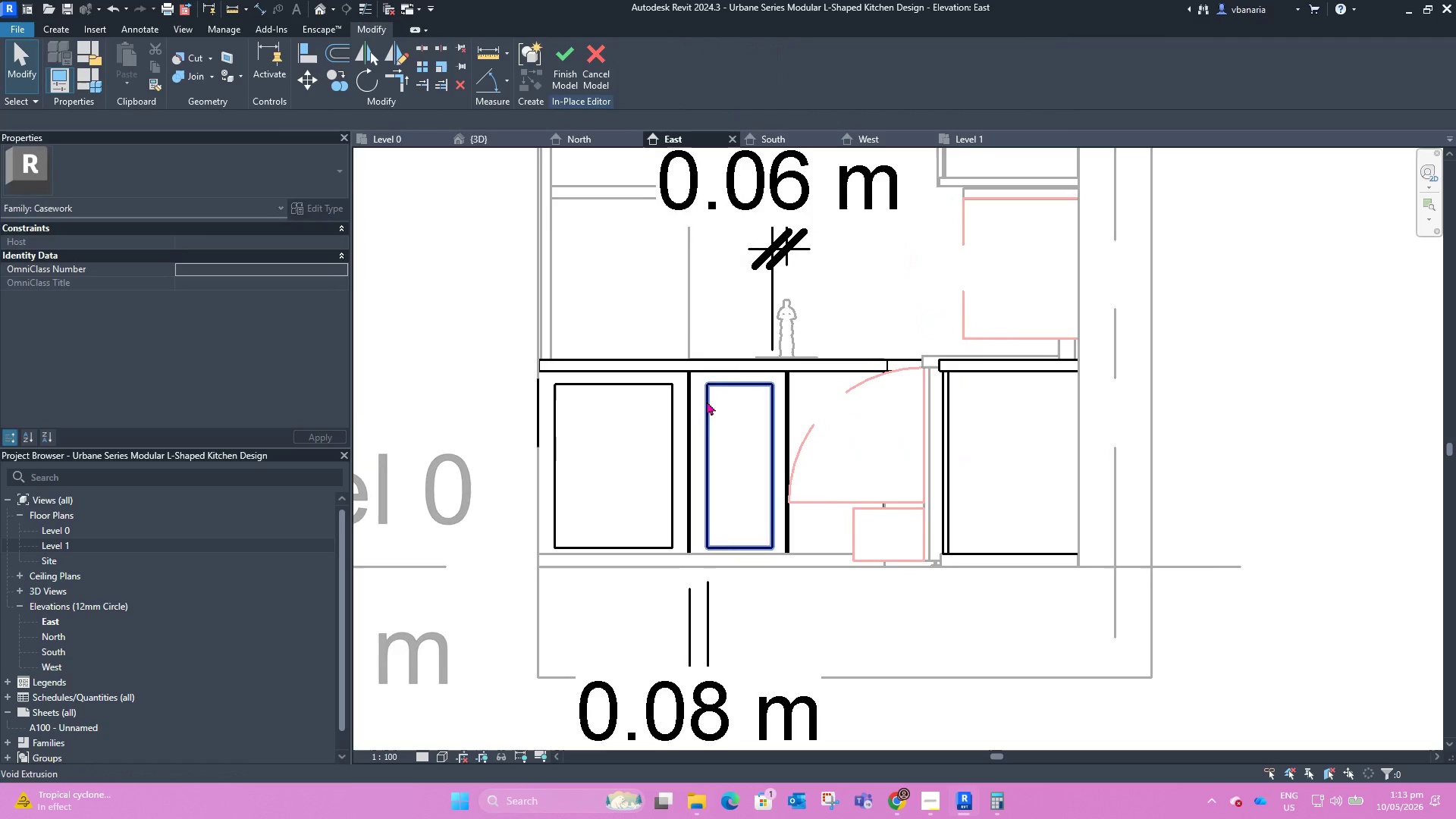 
left_click([707, 403])
 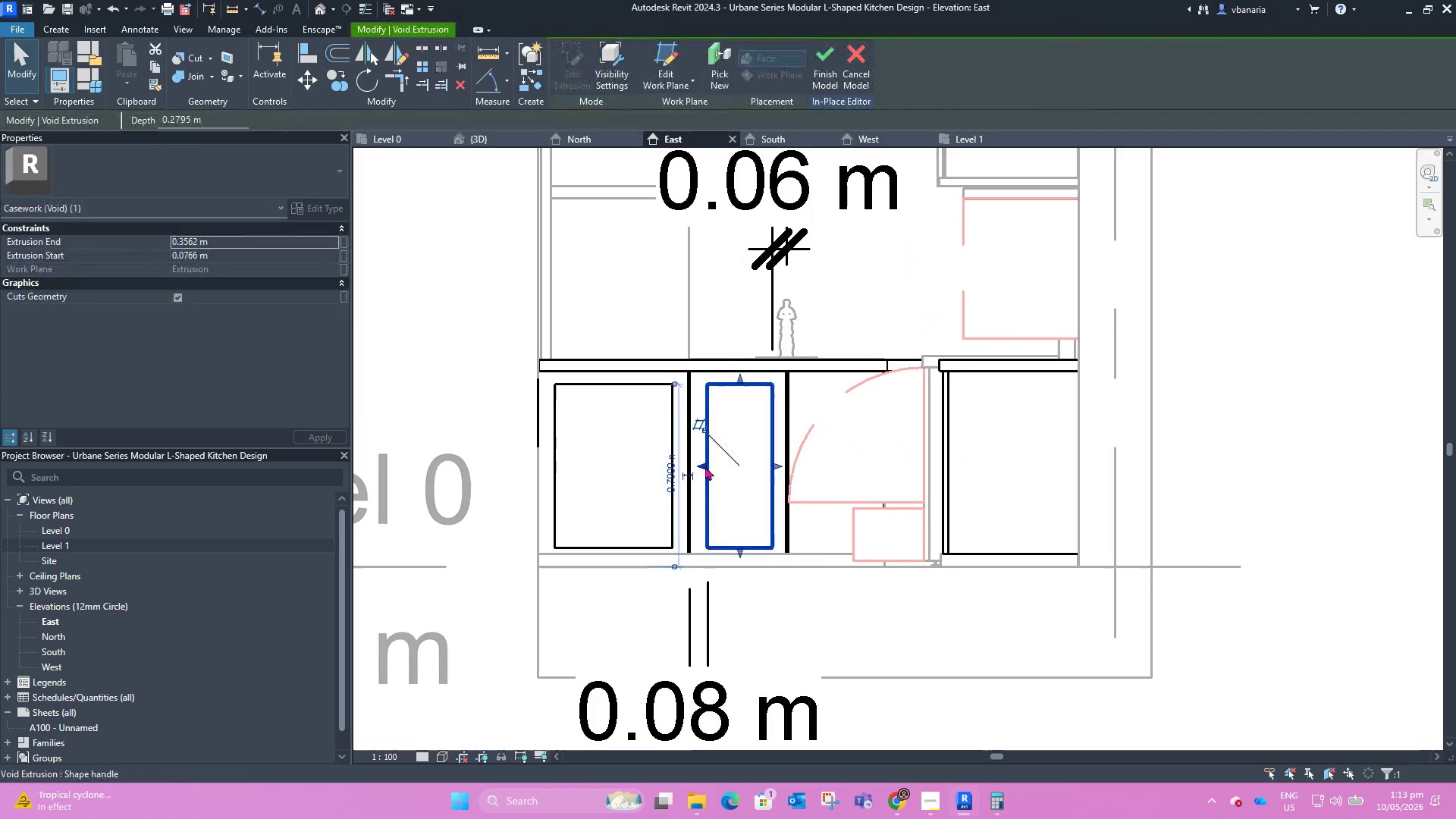 
left_click_drag(start_coordinate=[703, 466], to_coordinate=[701, 469])
 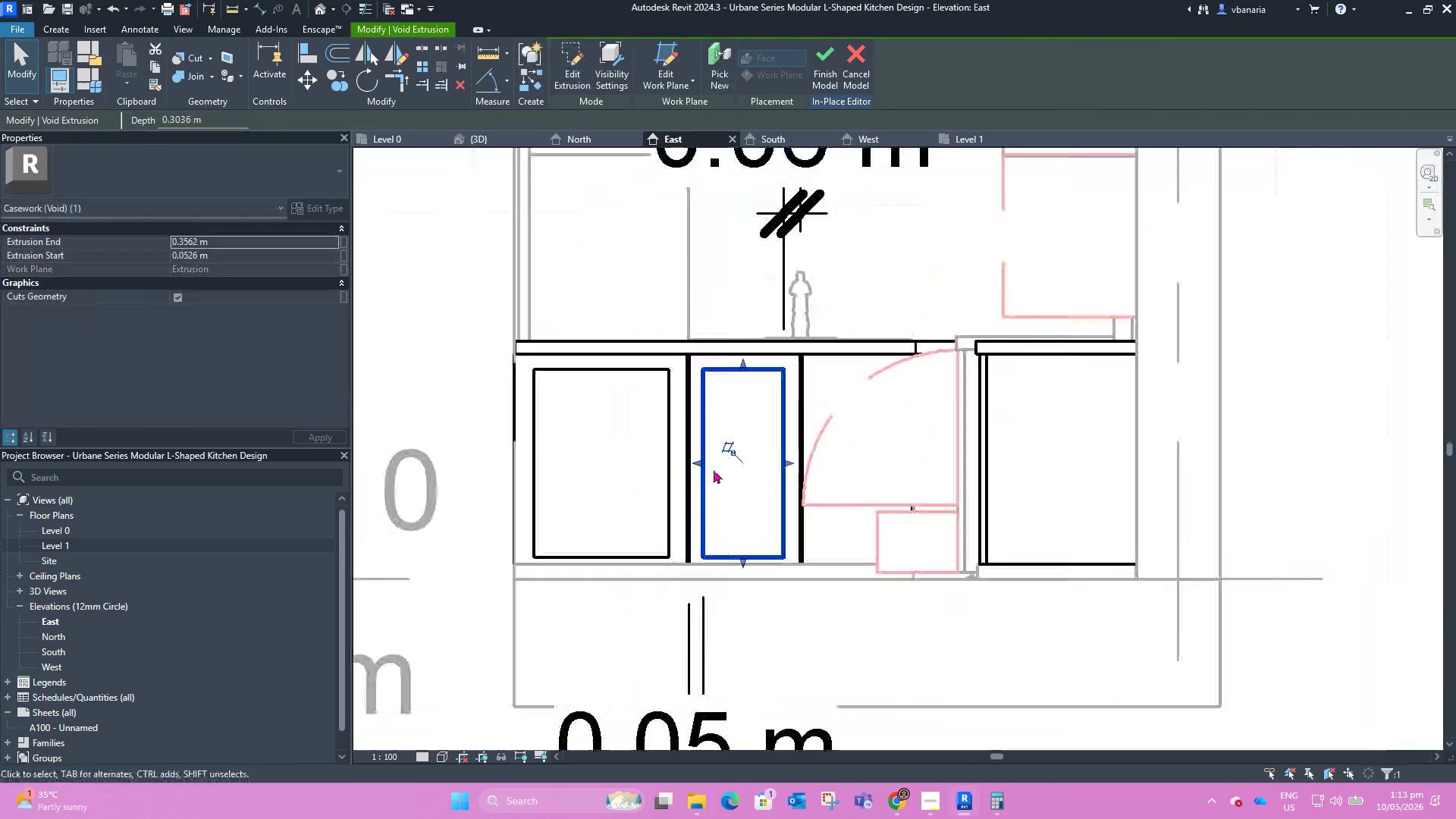 
scroll: coordinate [701, 469], scroll_direction: up, amount: 8.0
 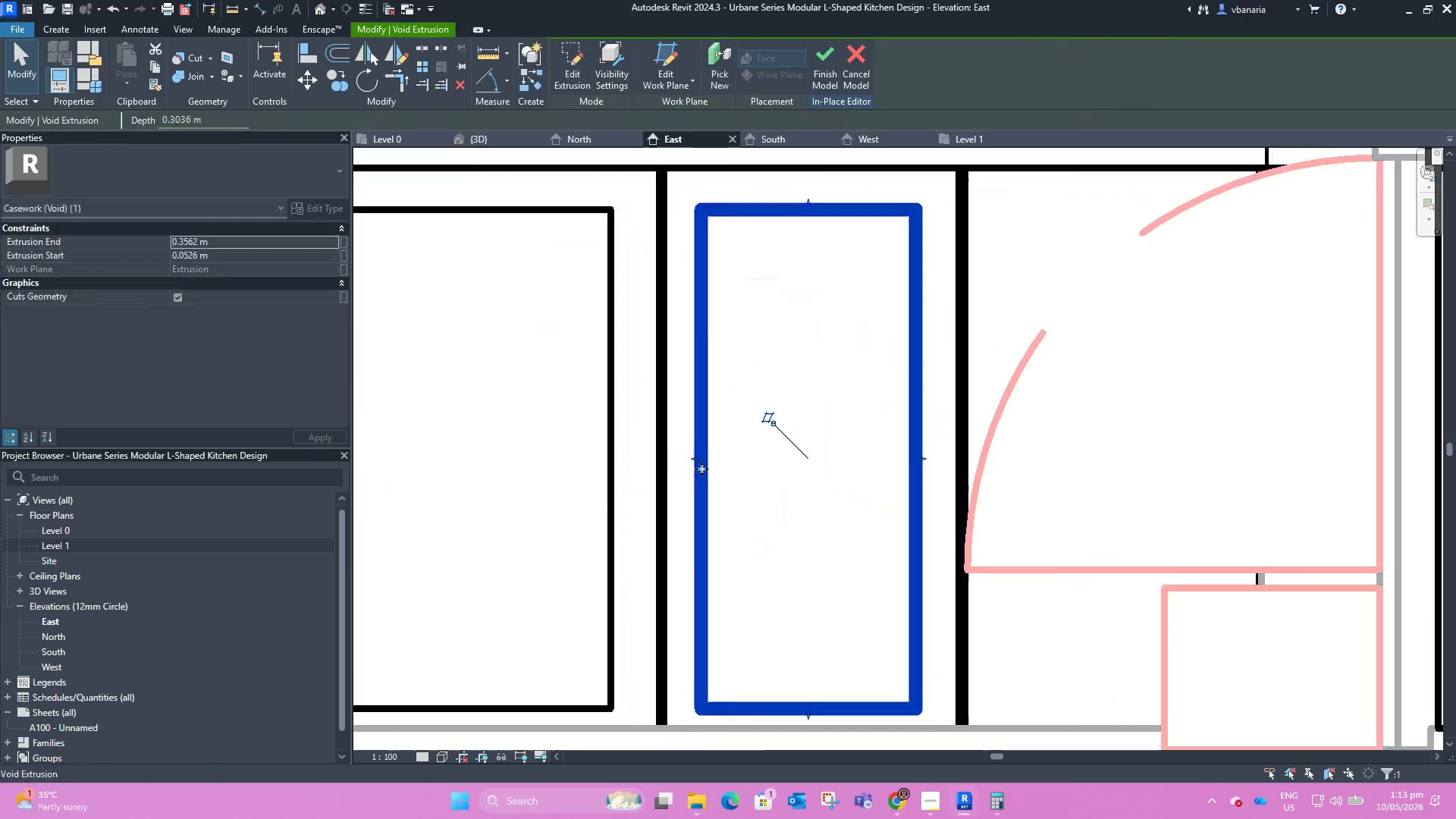 
scroll: coordinate [705, 464], scroll_direction: down, amount: 7.0
 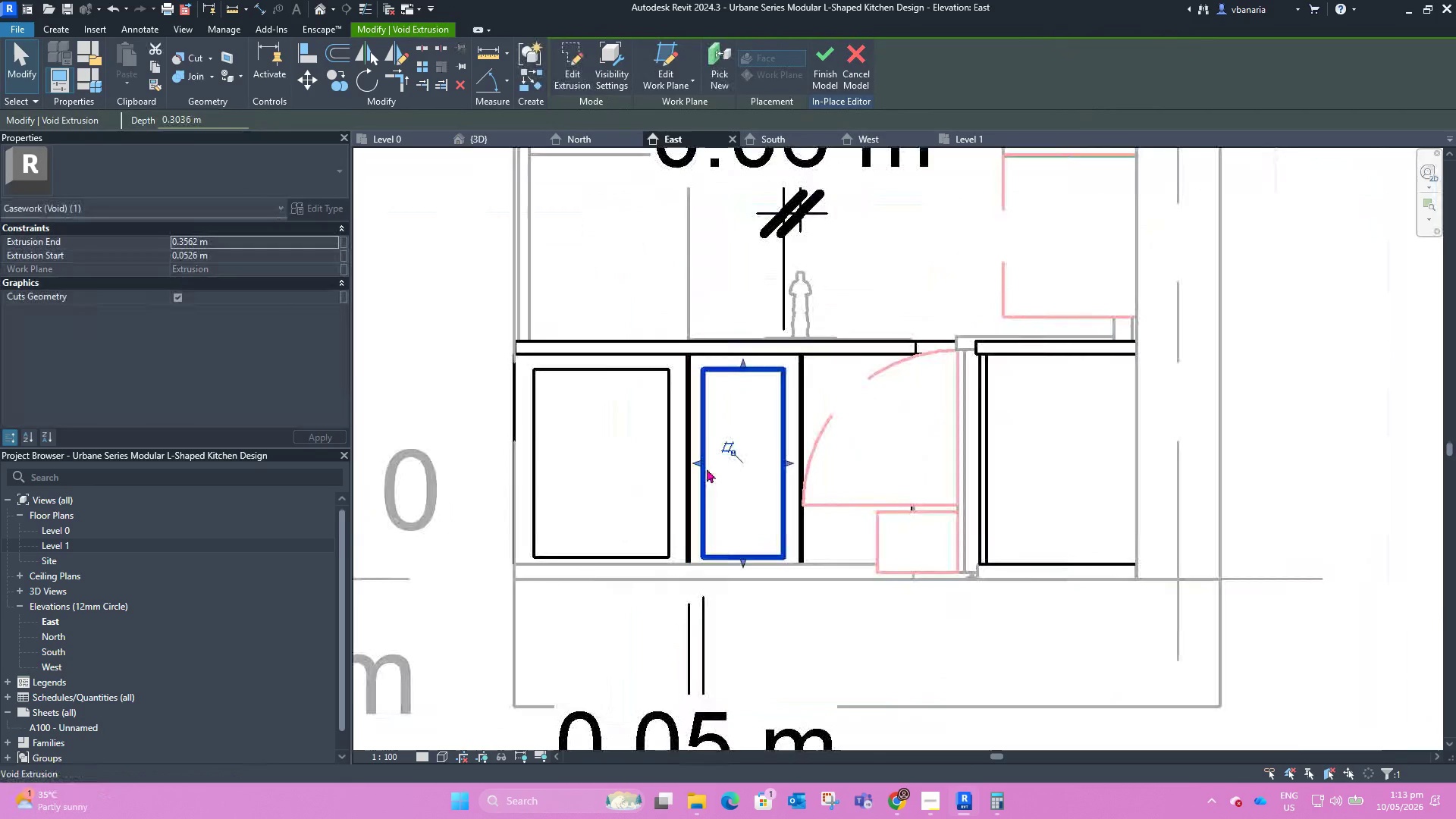 
left_click_drag(start_coordinate=[701, 453], to_coordinate=[711, 458])
 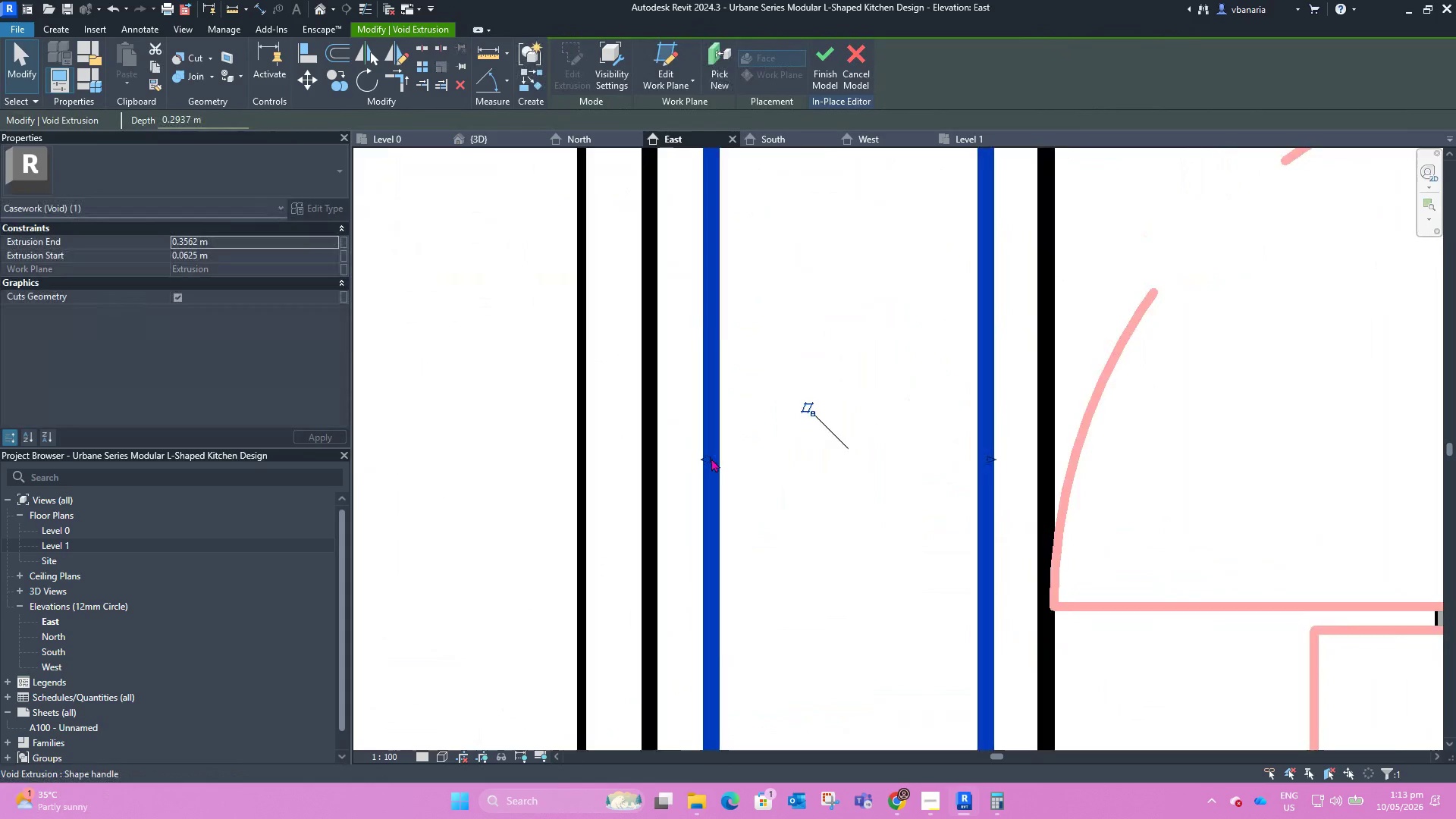 
scroll: coordinate [701, 459], scroll_direction: up, amount: 9.0
 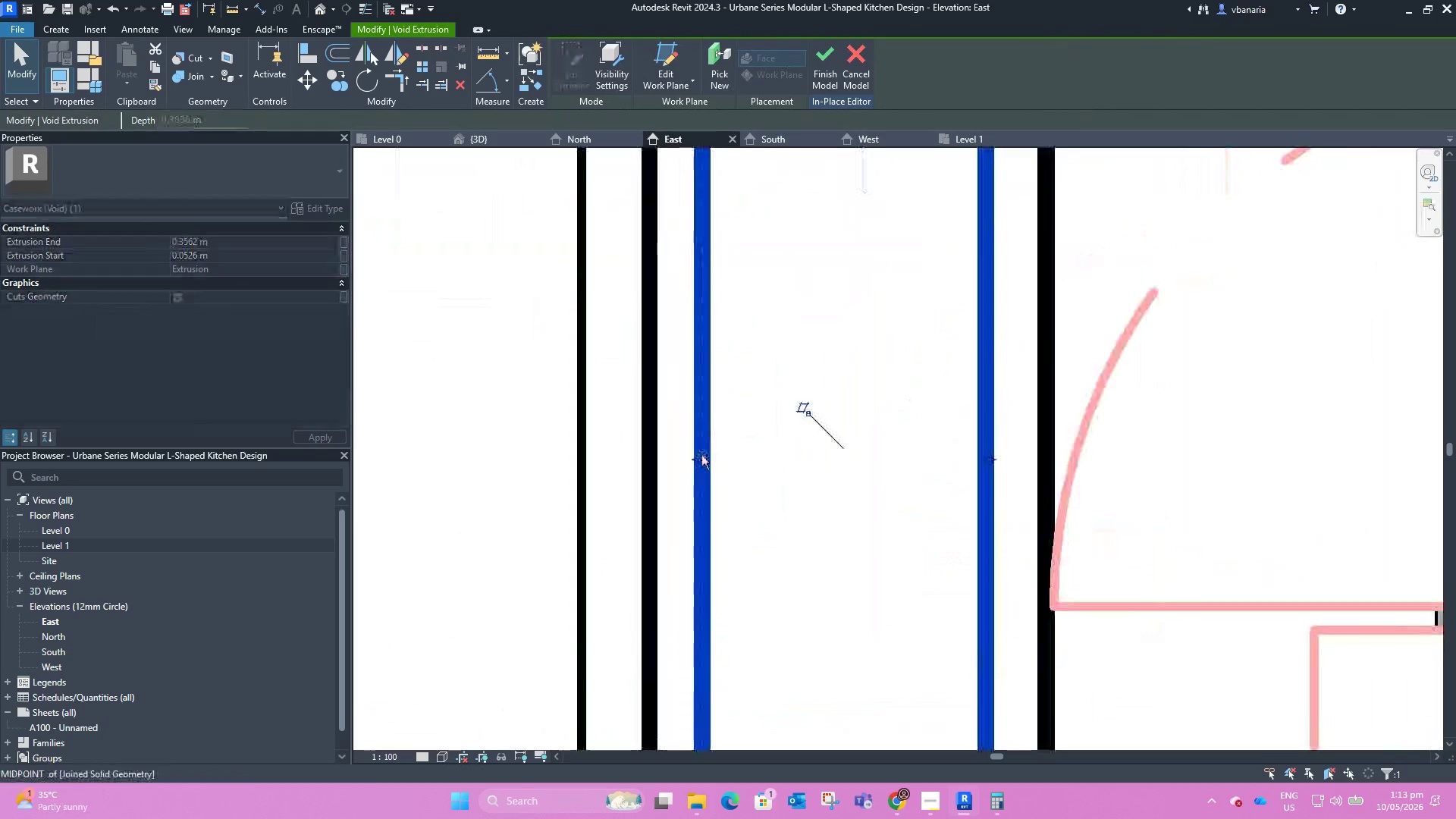 
left_click_drag(start_coordinate=[704, 463], to_coordinate=[725, 466])
 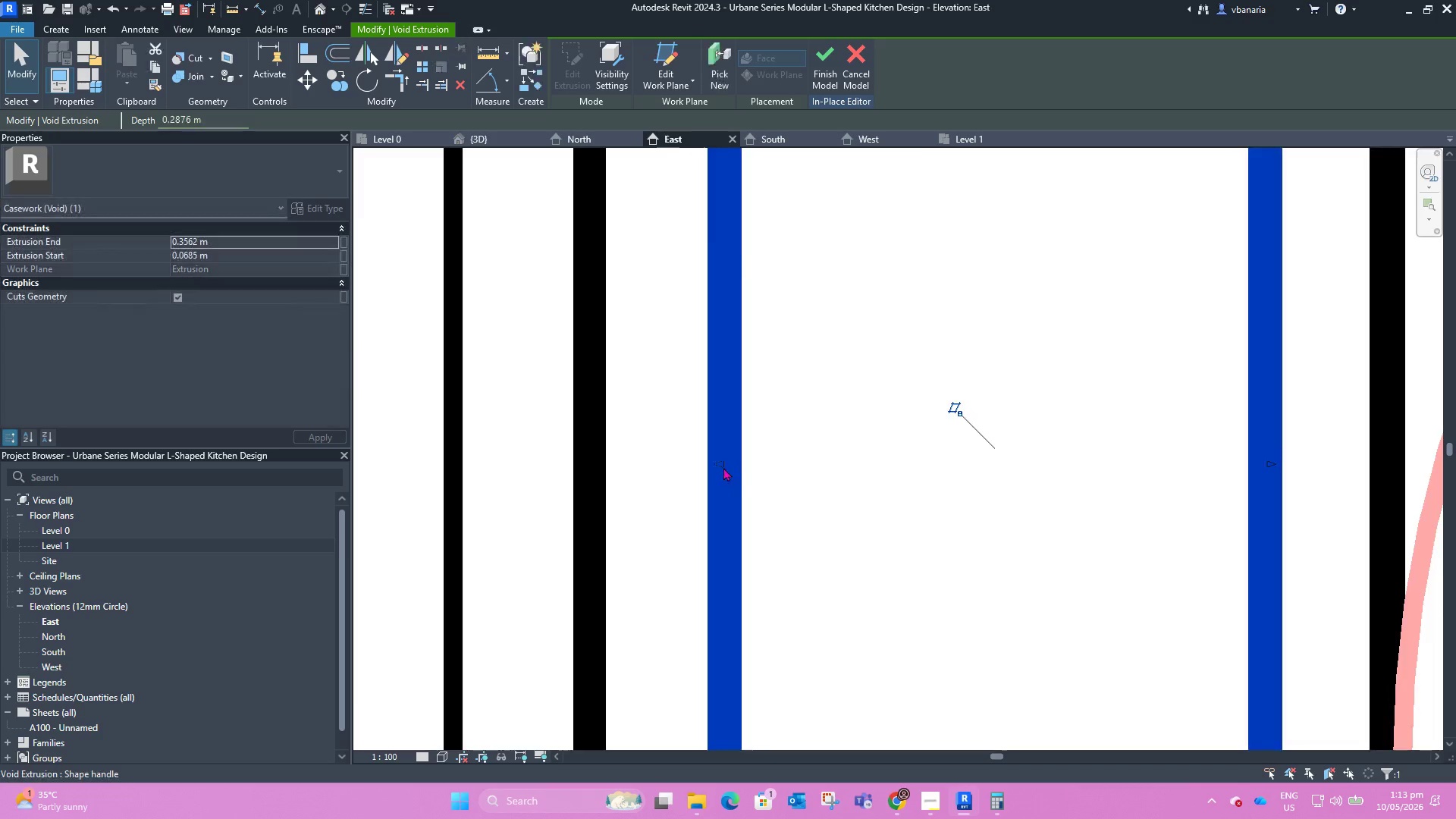 
scroll: coordinate [703, 450], scroll_direction: up, amount: 5.0
 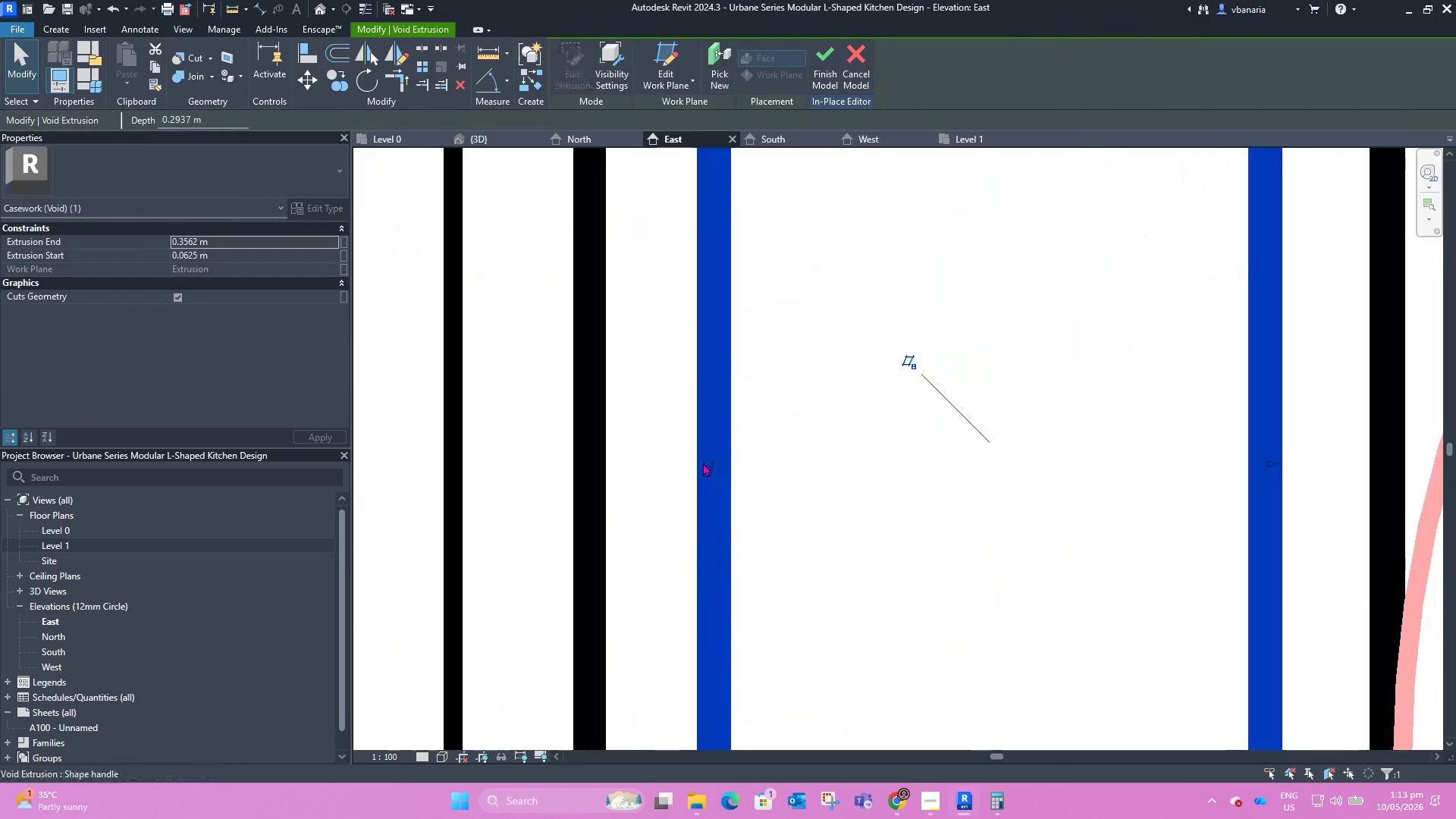 
scroll: coordinate [727, 500], scroll_direction: down, amount: 16.0
 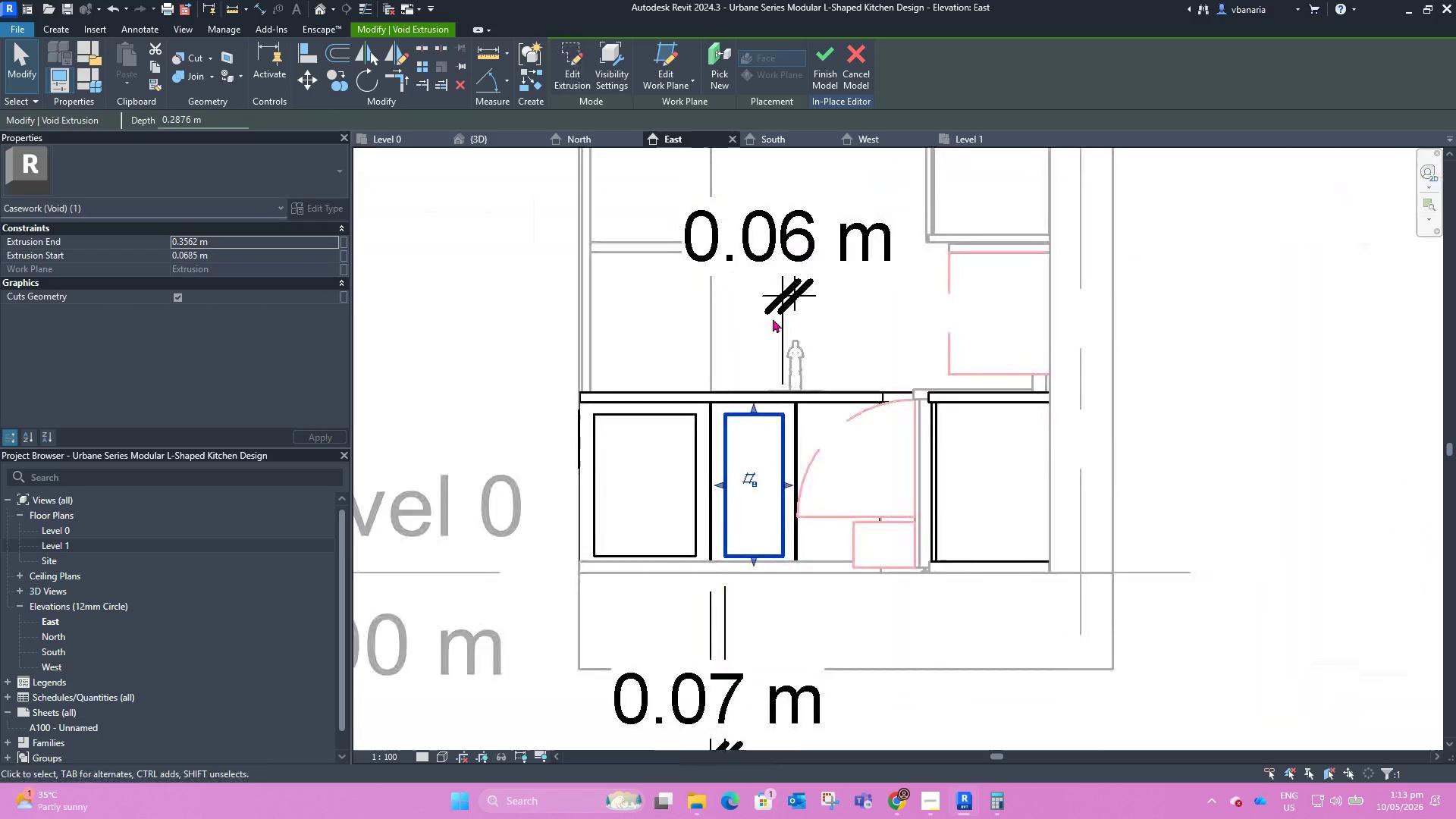 
scroll: coordinate [774, 317], scroll_direction: up, amount: 5.0
 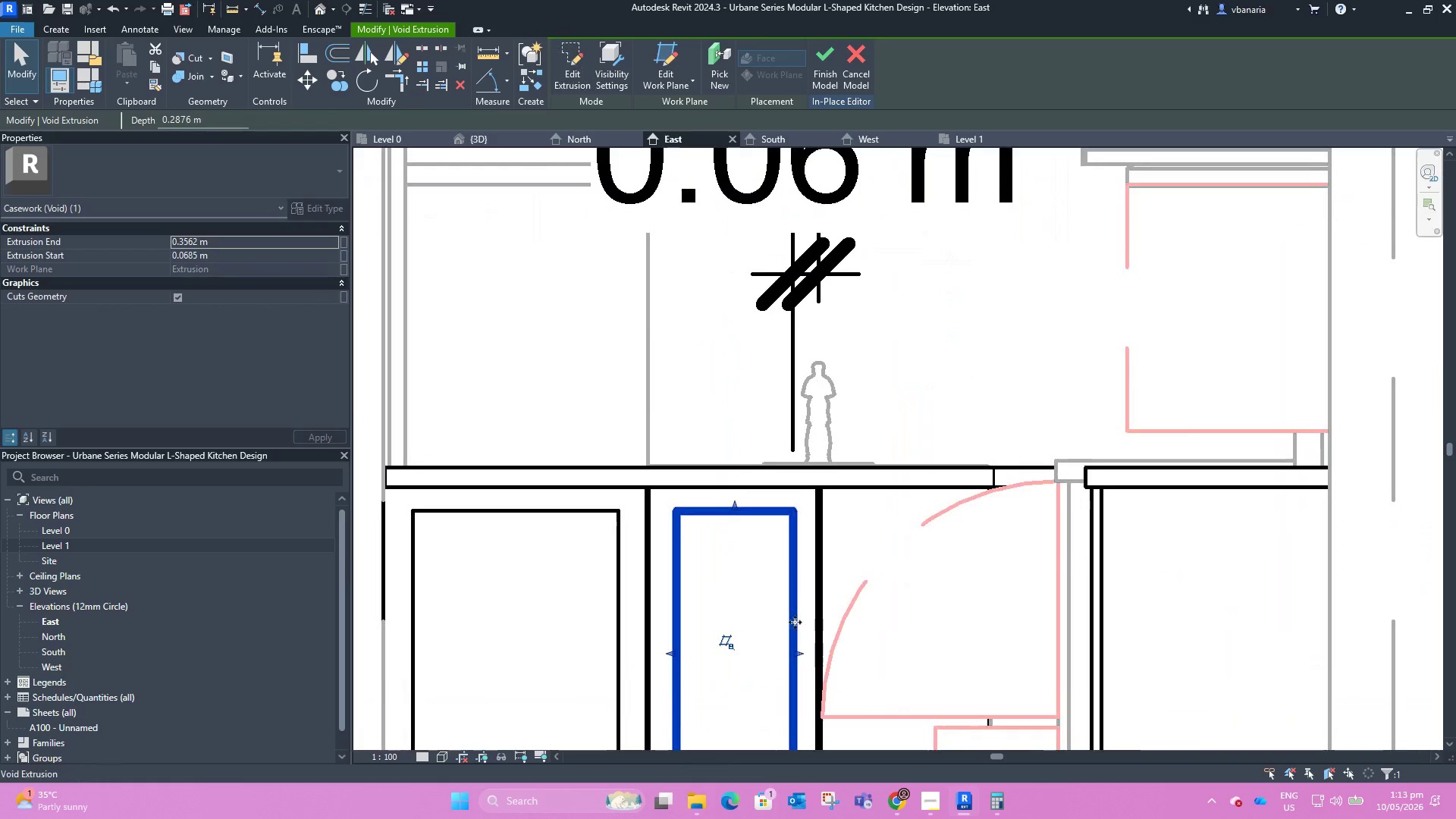 
left_click_drag(start_coordinate=[786, 654], to_coordinate=[774, 655])
 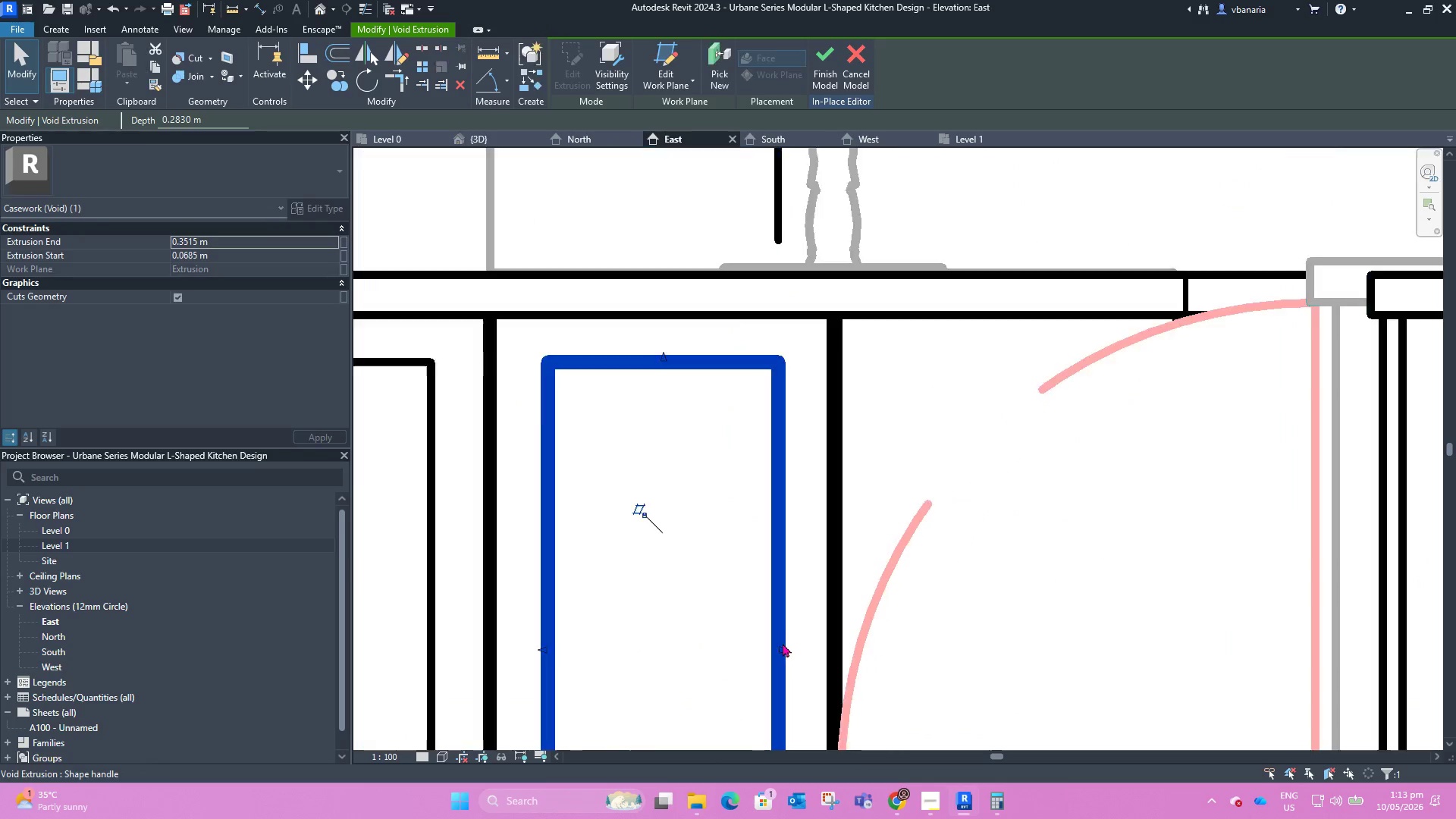 
scroll: coordinate [798, 658], scroll_direction: up, amount: 9.0
 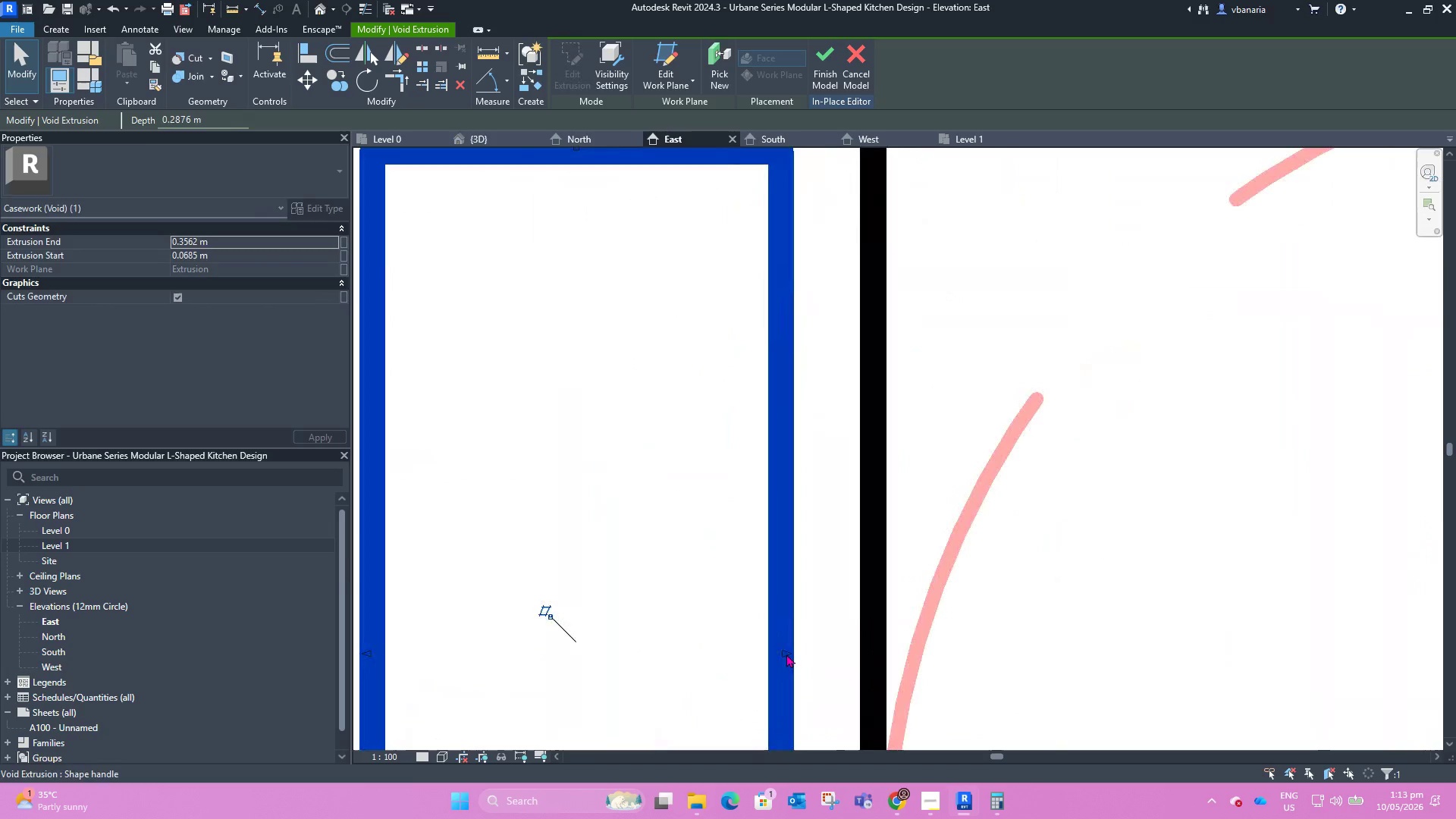 
left_click([839, 471])
 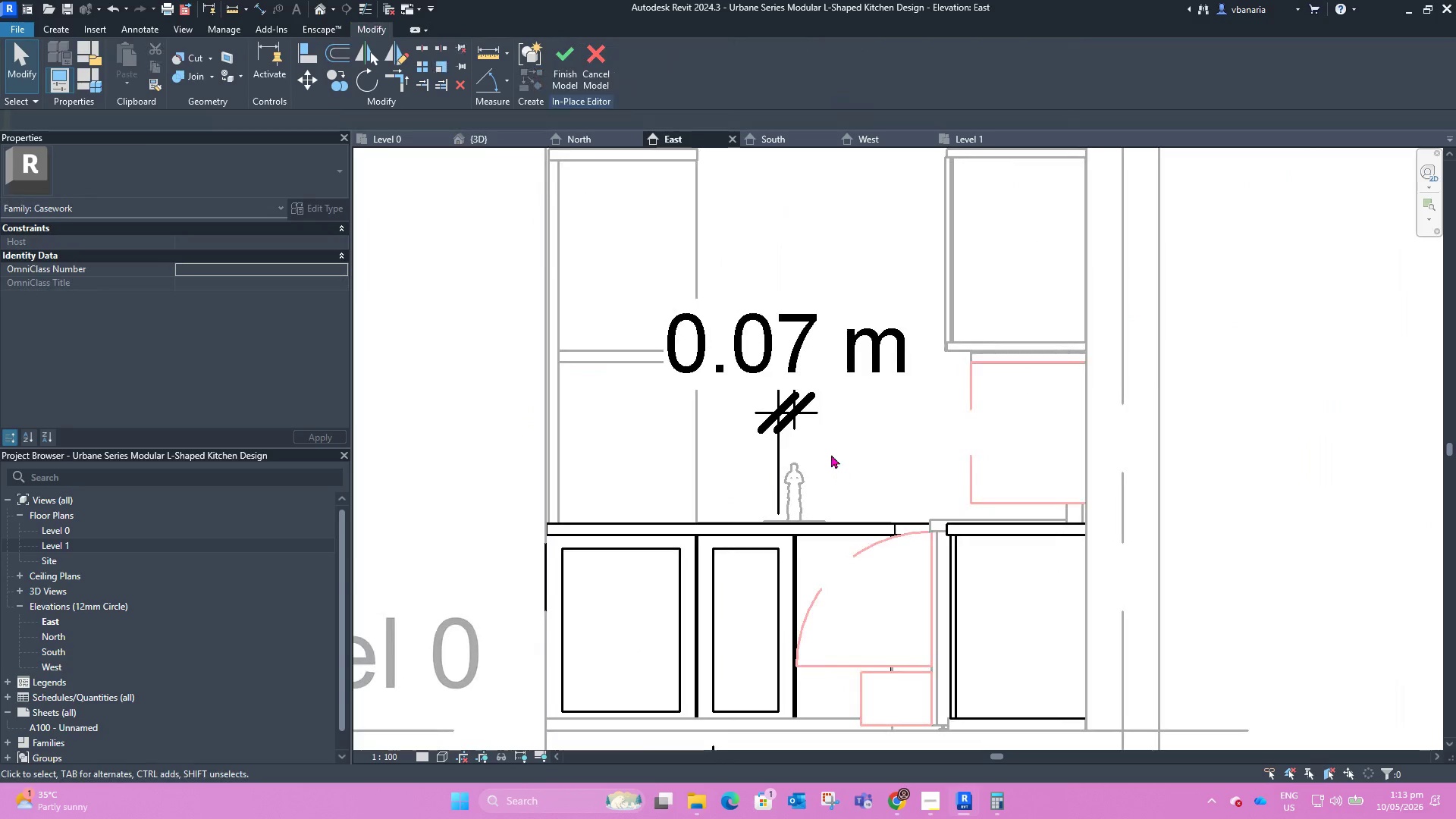 
scroll: coordinate [830, 448], scroll_direction: down, amount: 19.0
 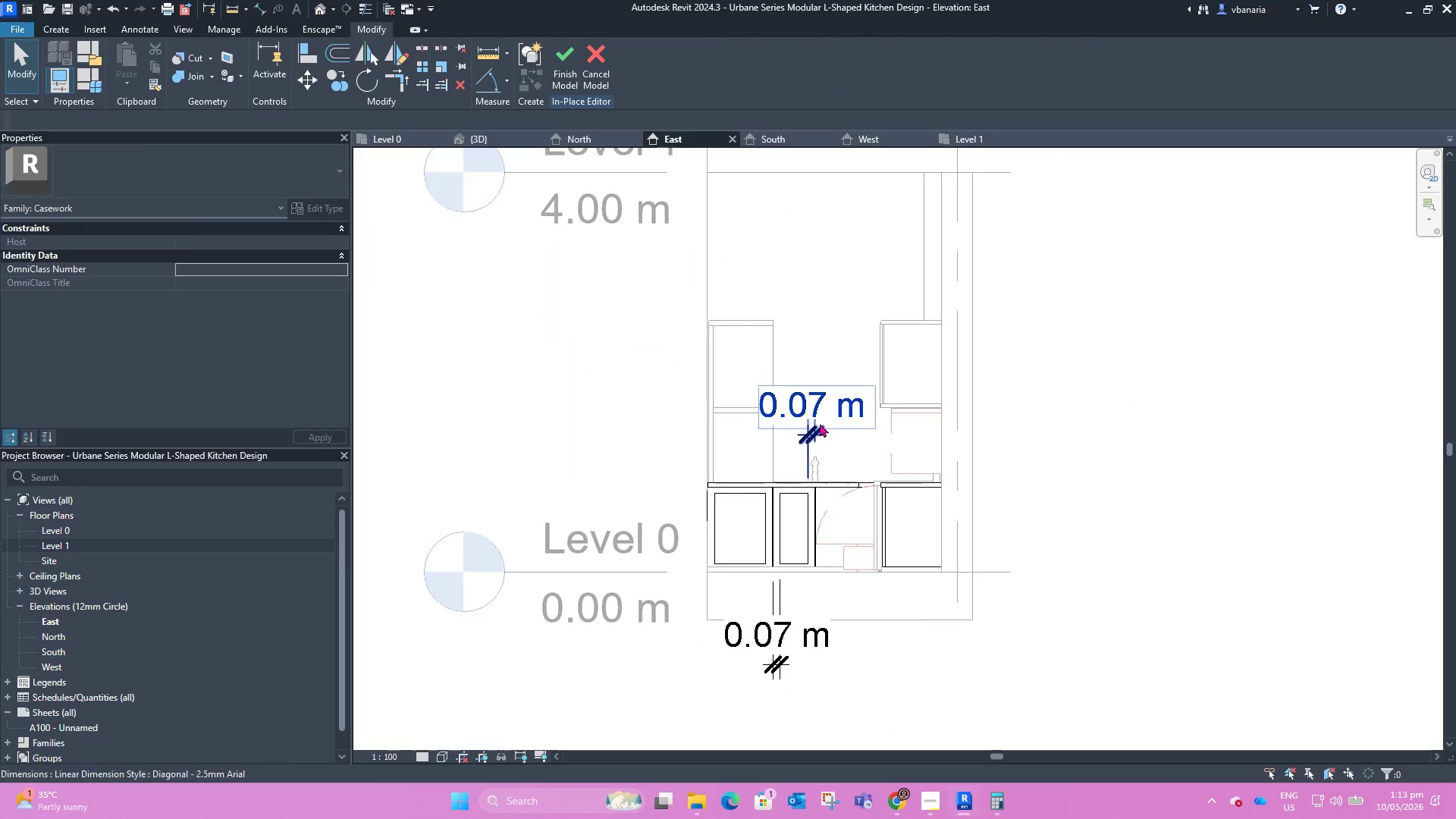 
left_click([818, 421])
 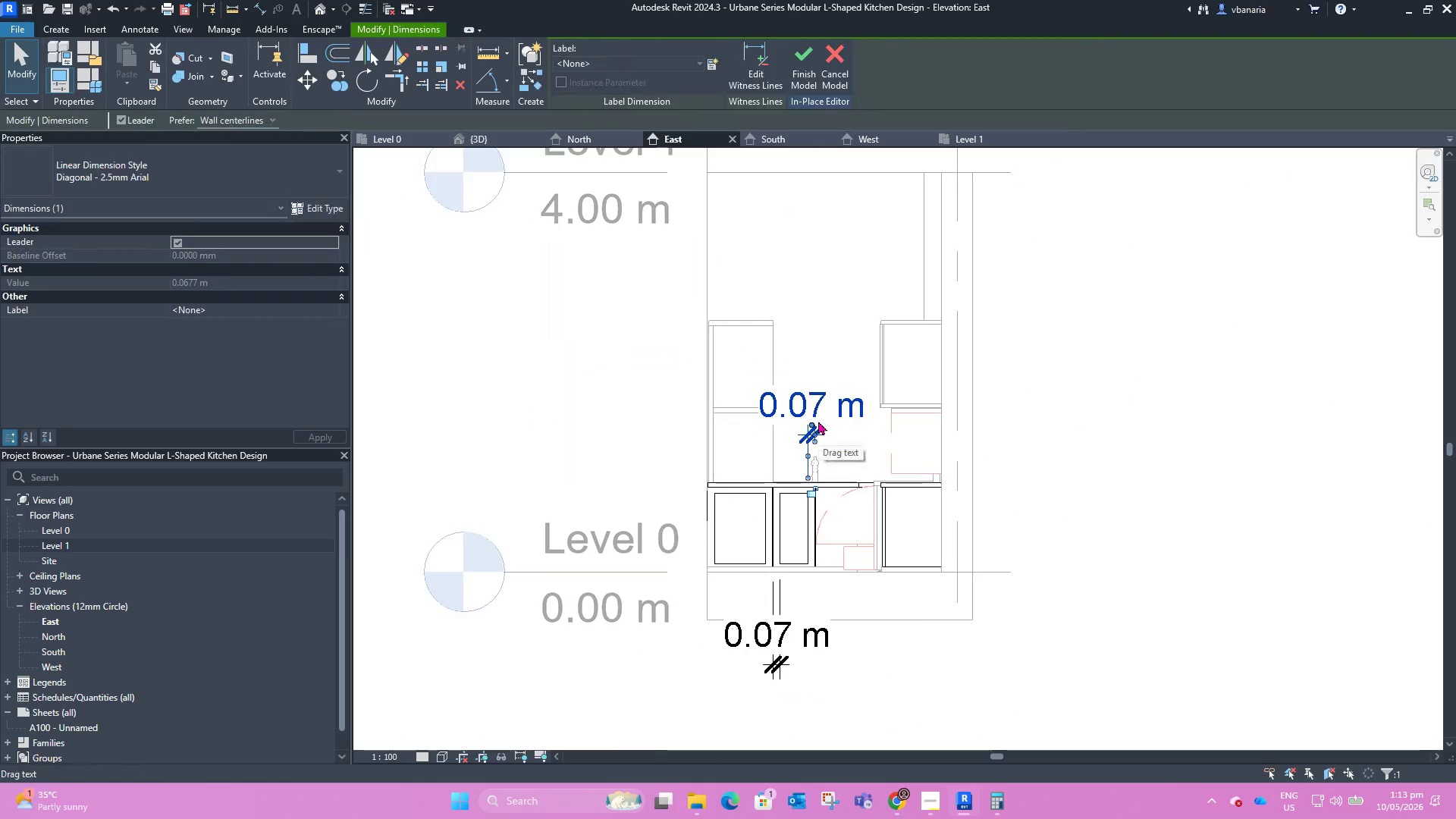 
key(Delete)
 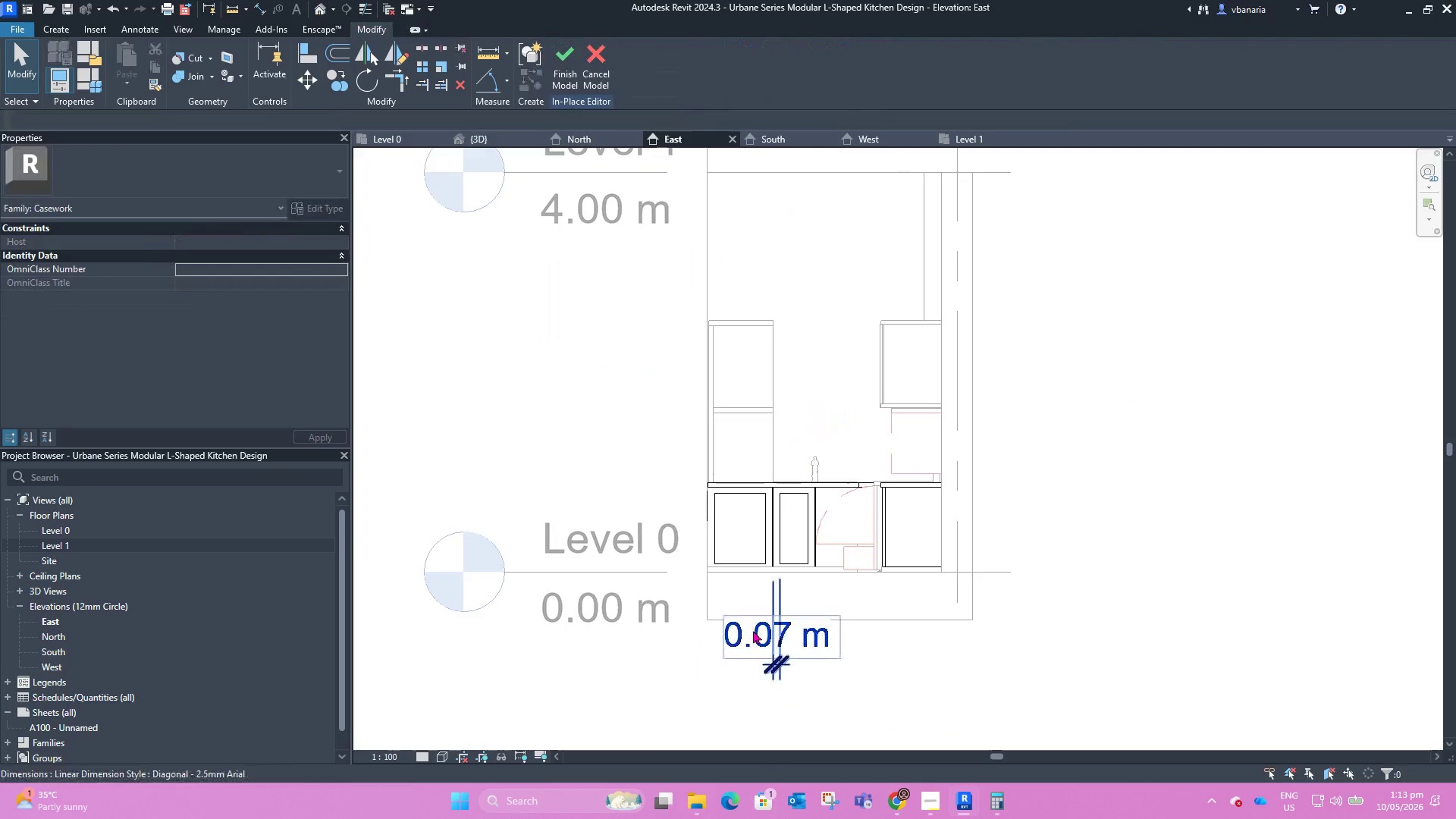 
left_click([753, 630])
 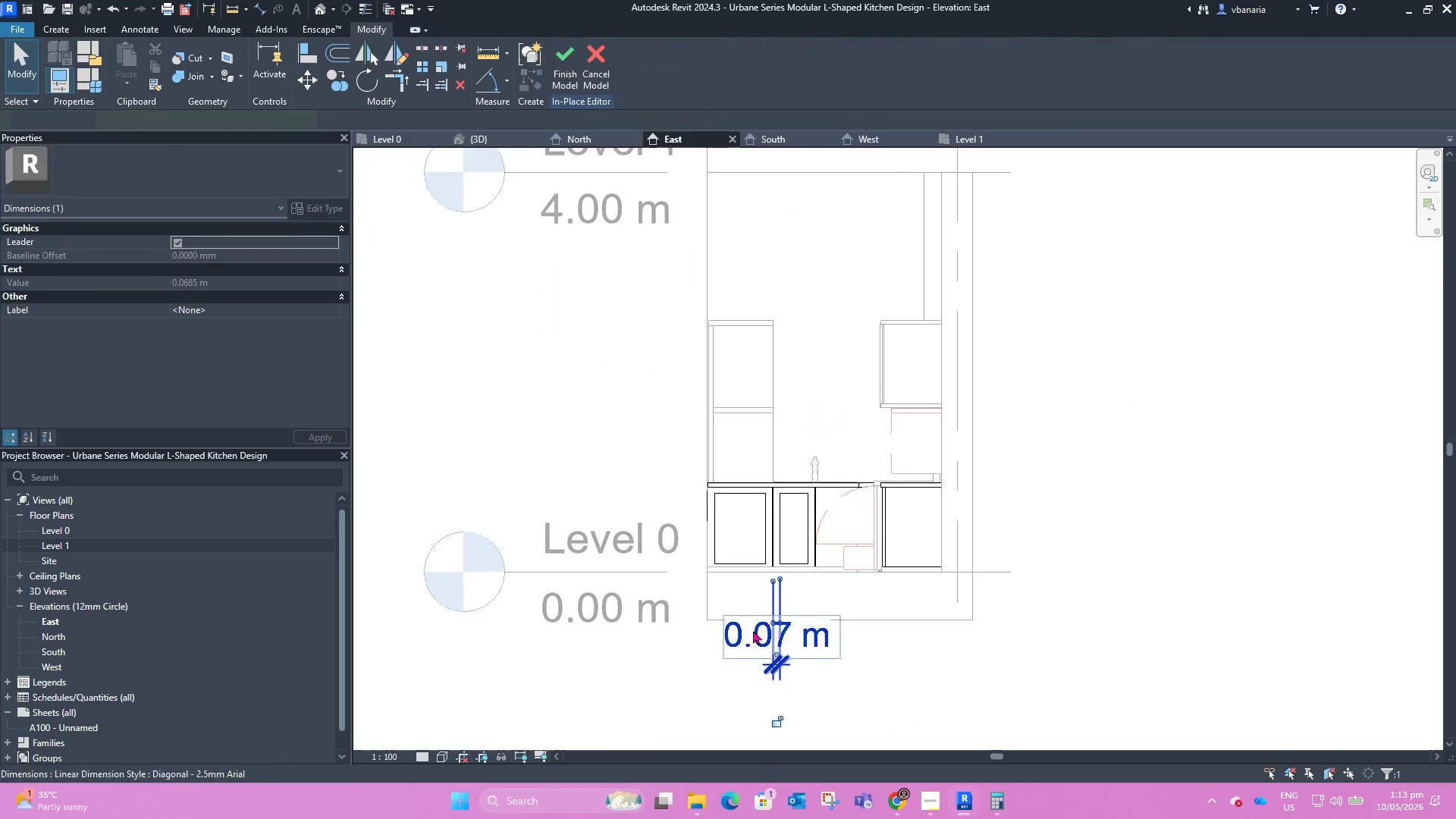 
key(Delete)
 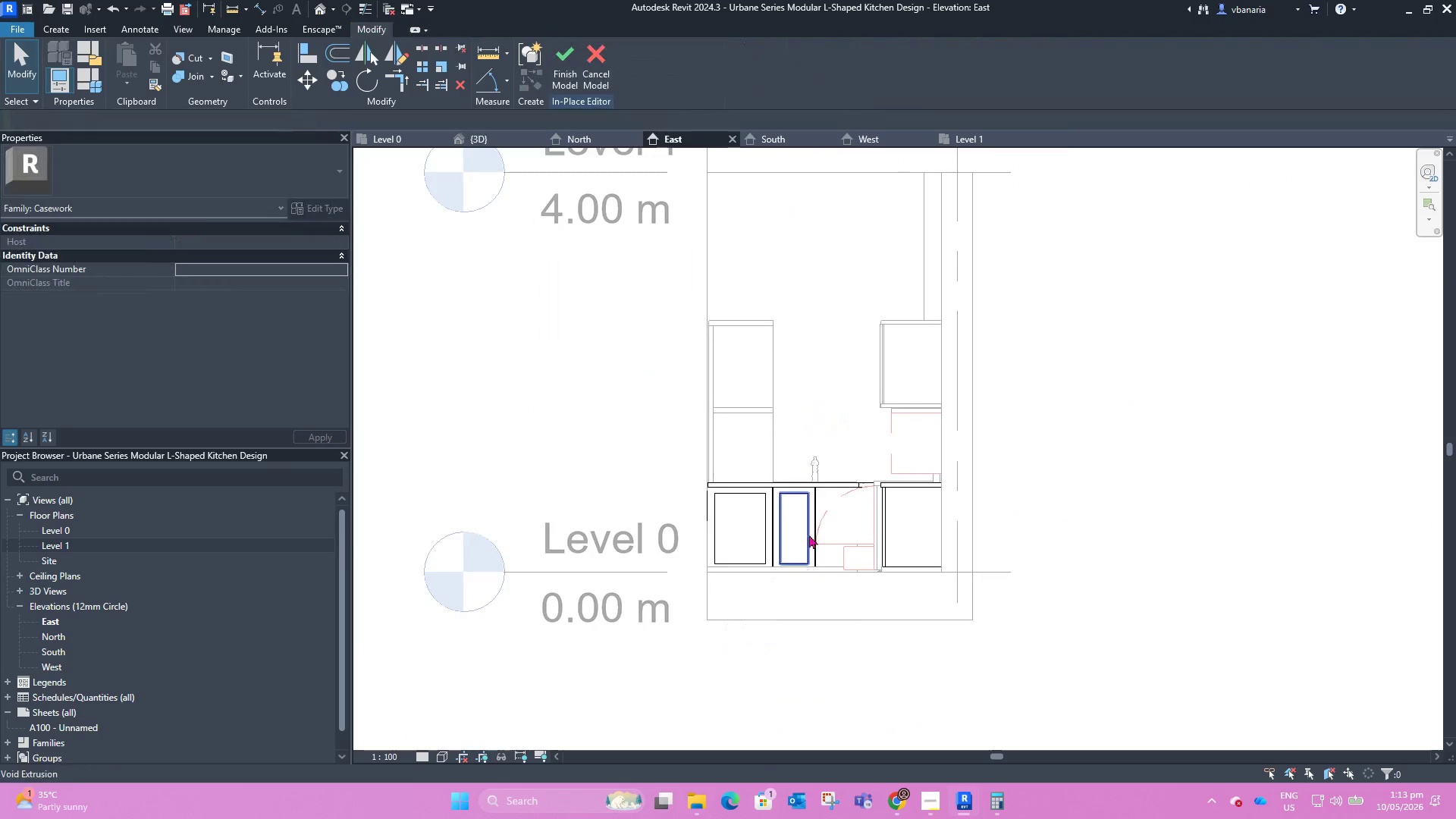 
scroll: coordinate [788, 519], scroll_direction: up, amount: 10.0
 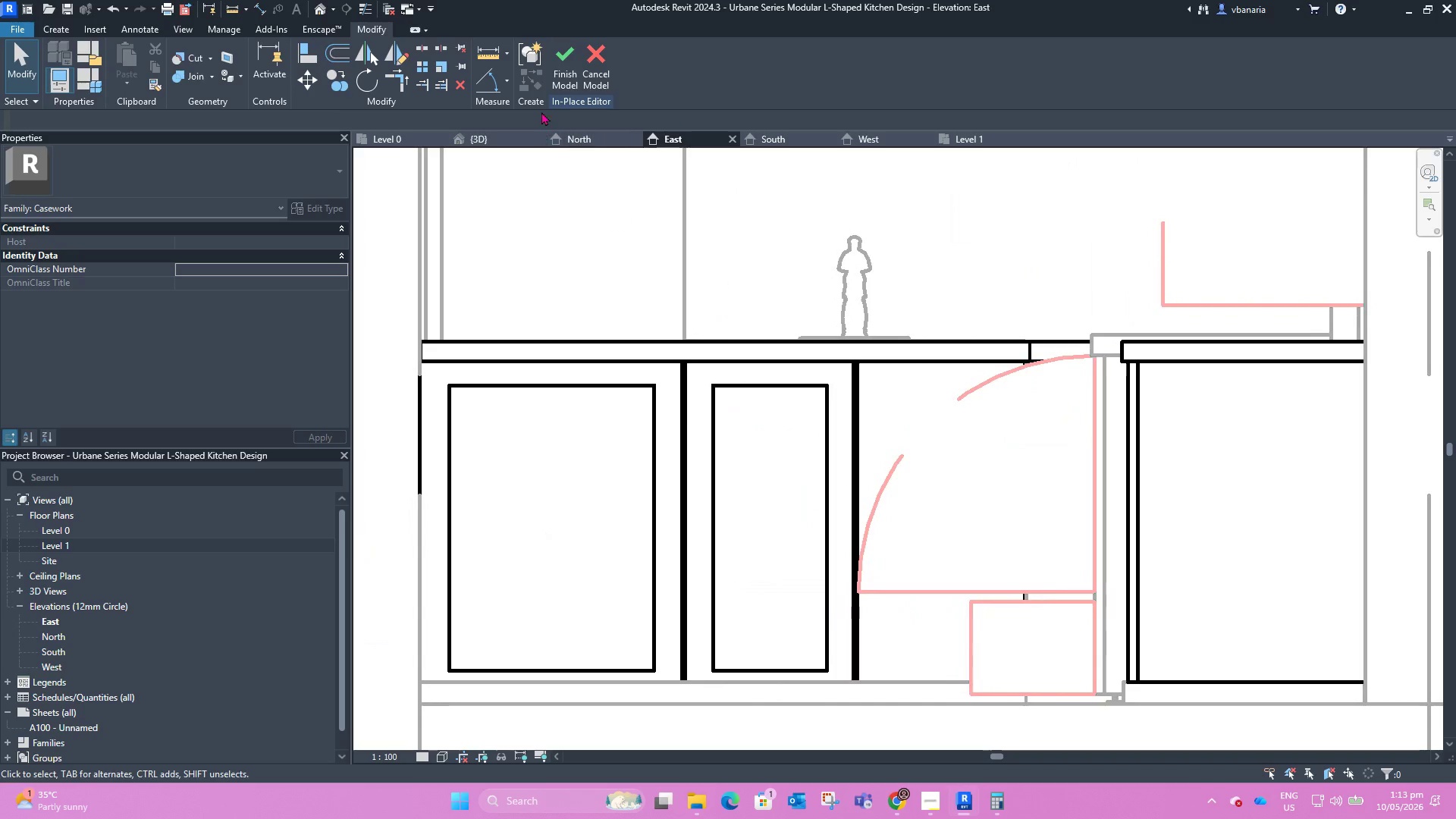 
left_click([569, 77])
 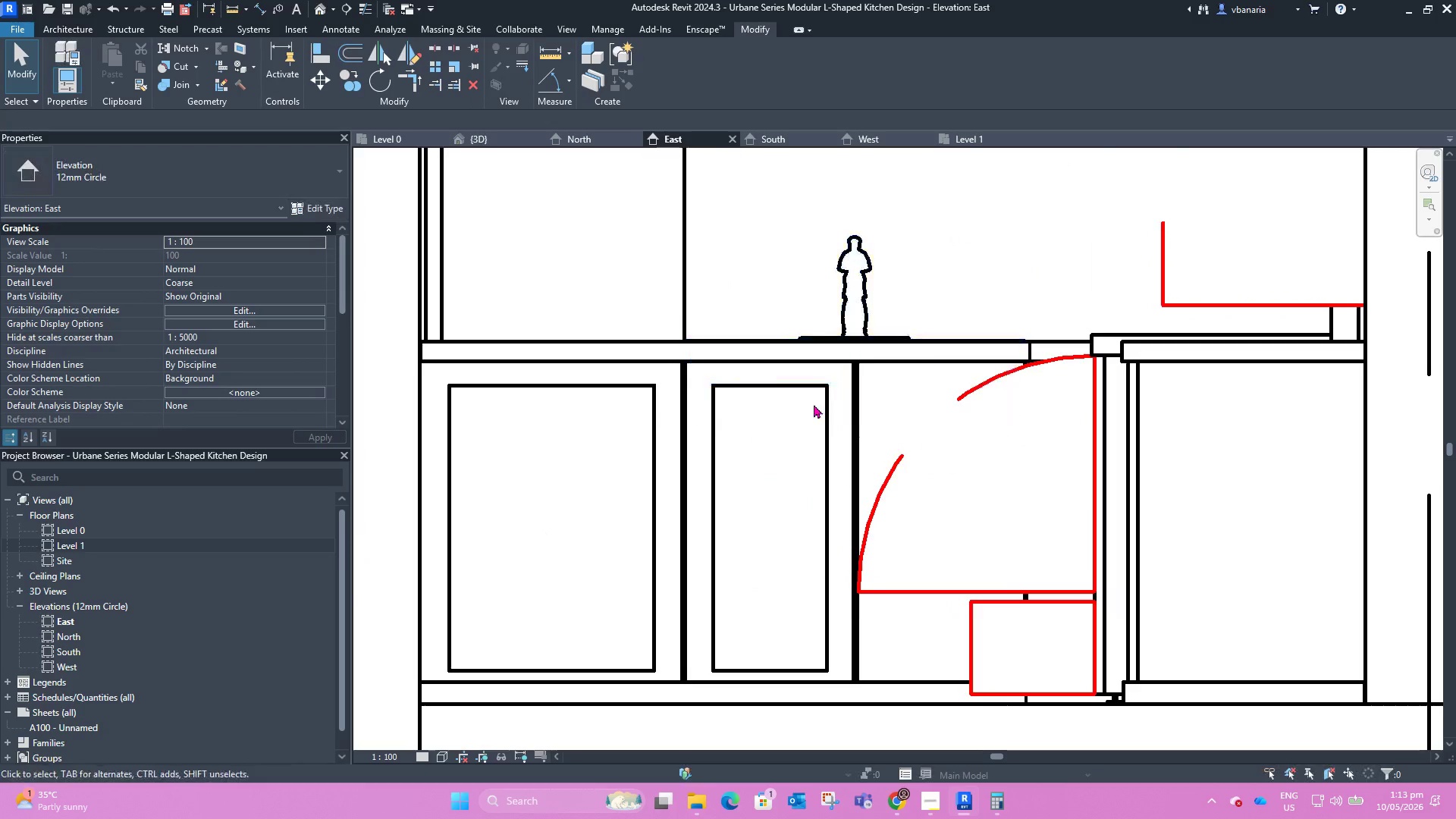 
left_click([873, 317])
 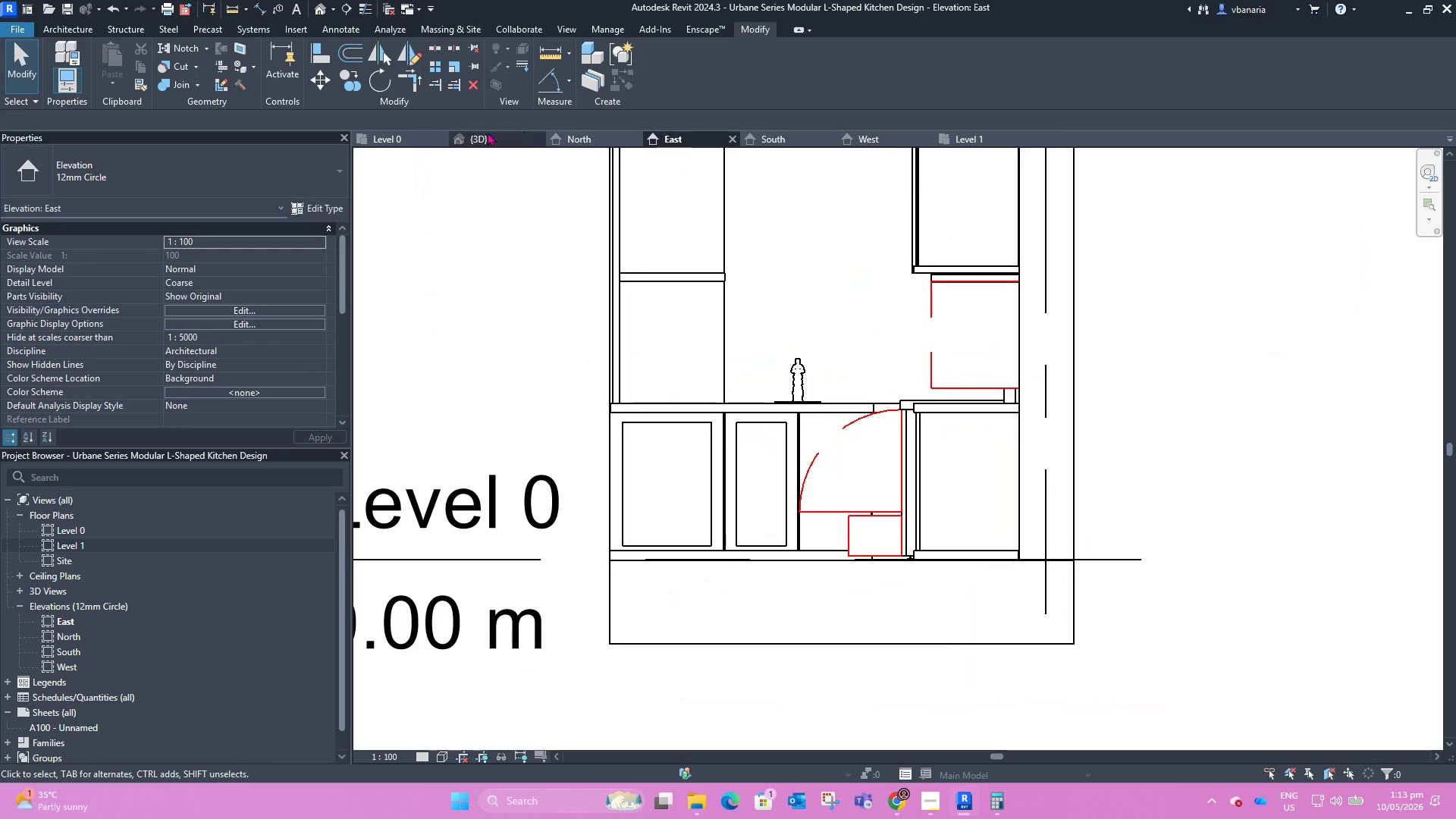 
scroll: coordinate [753, 456], scroll_direction: down, amount: 6.0
 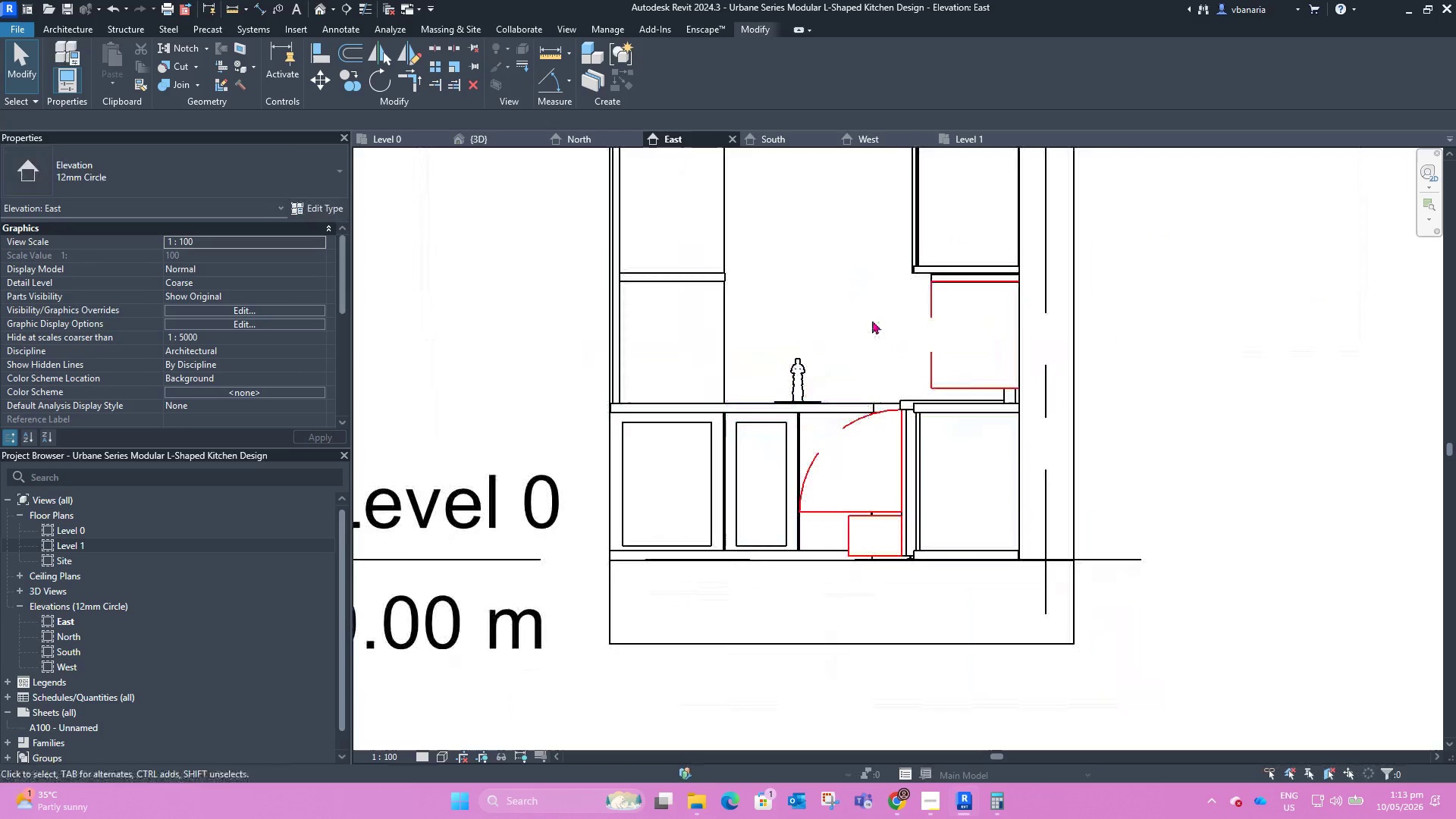 
left_click([487, 133])
 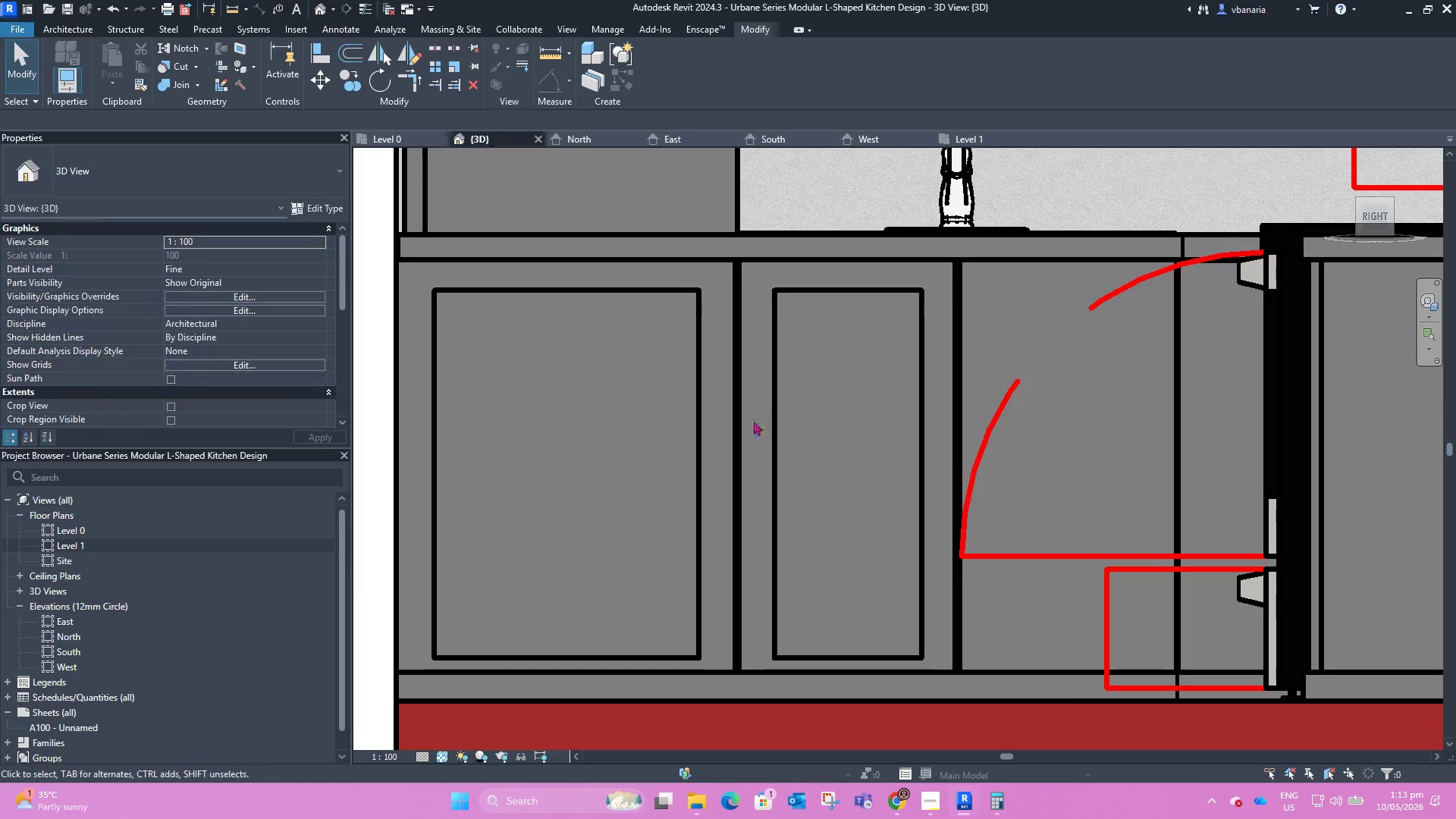 
hold_key(key=ShiftLeft, duration=0.8)
 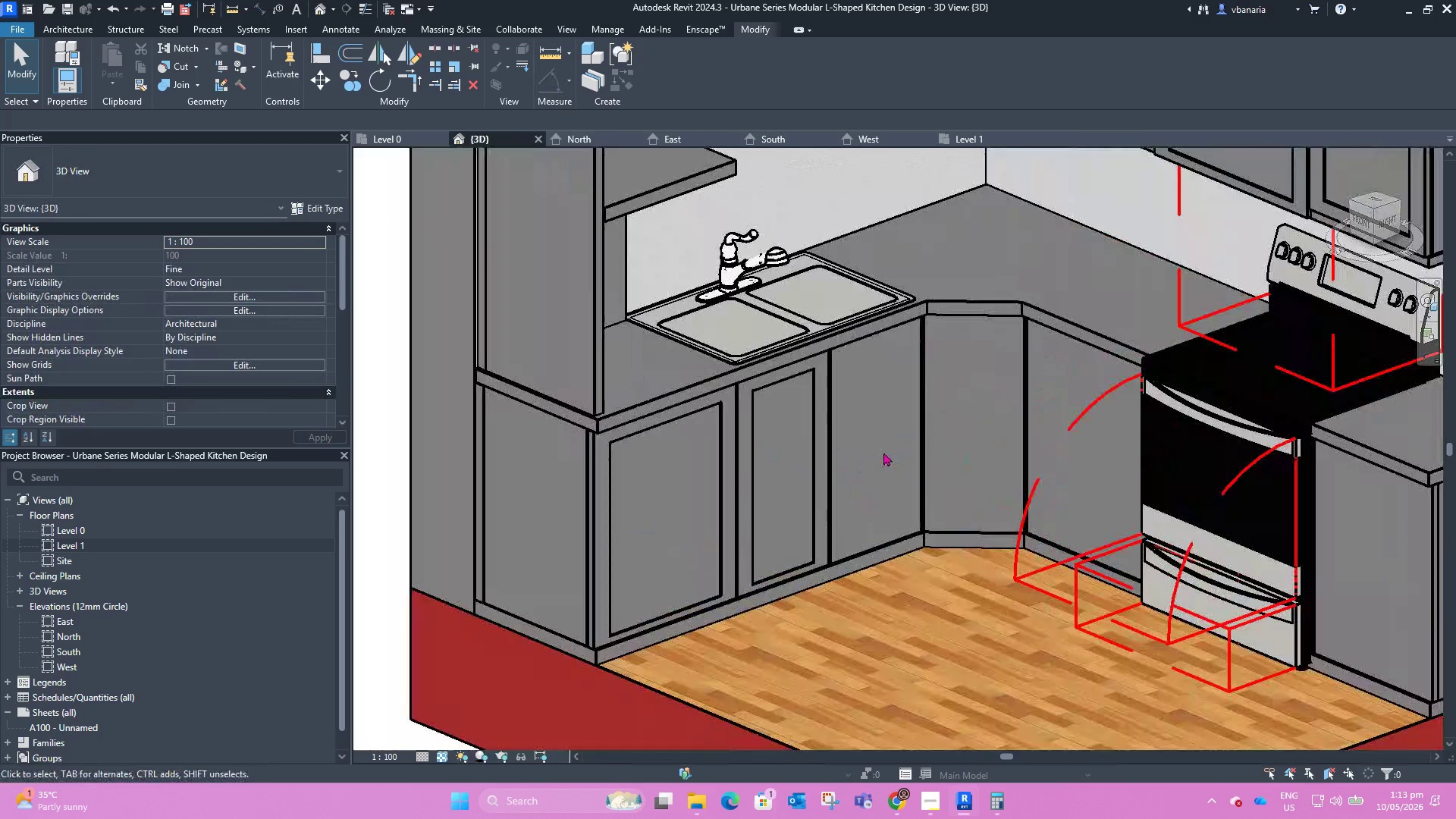 
scroll: coordinate [781, 473], scroll_direction: down, amount: 6.0
 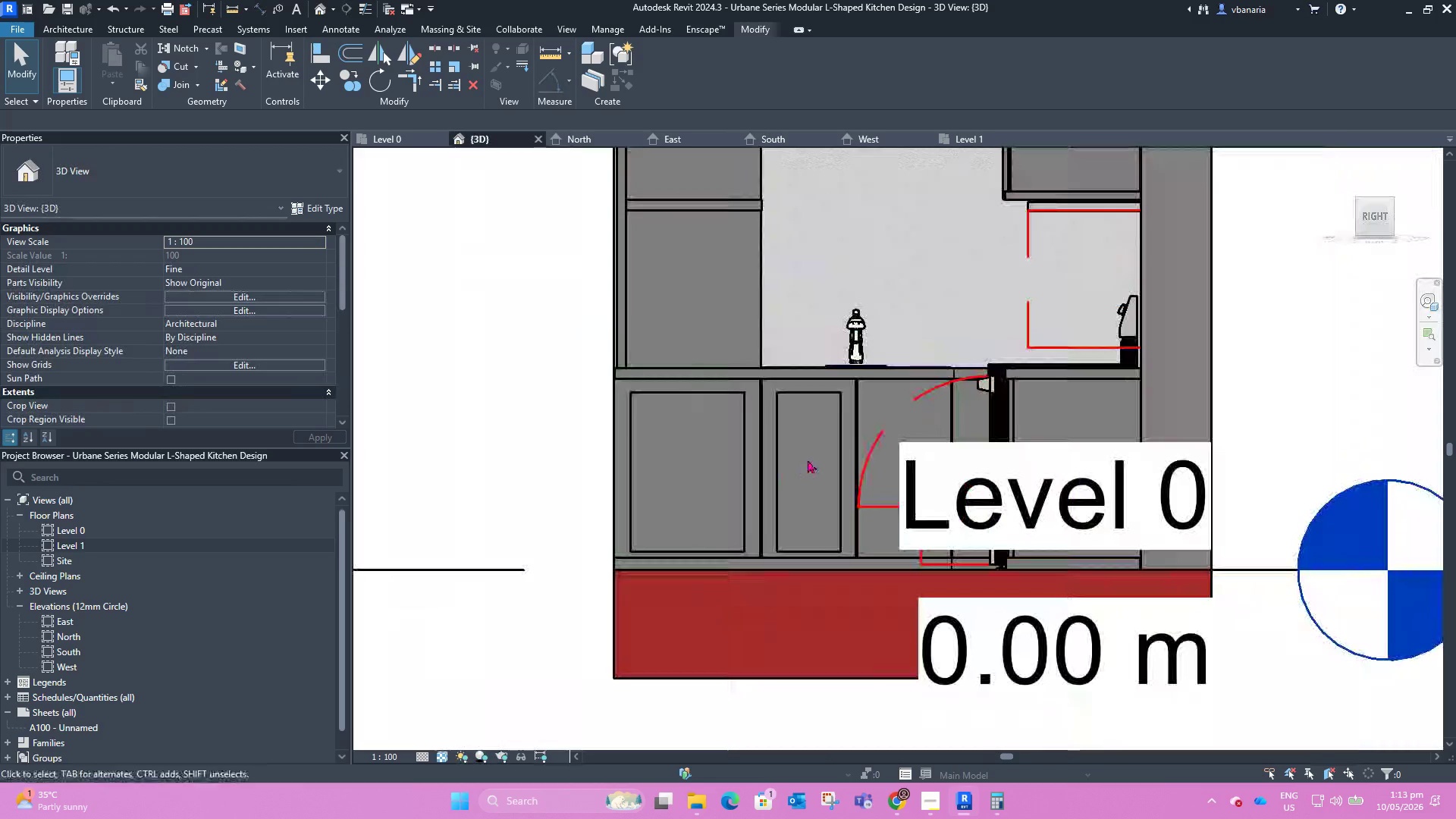 
scroll: coordinate [676, 299], scroll_direction: up, amount: 10.0
 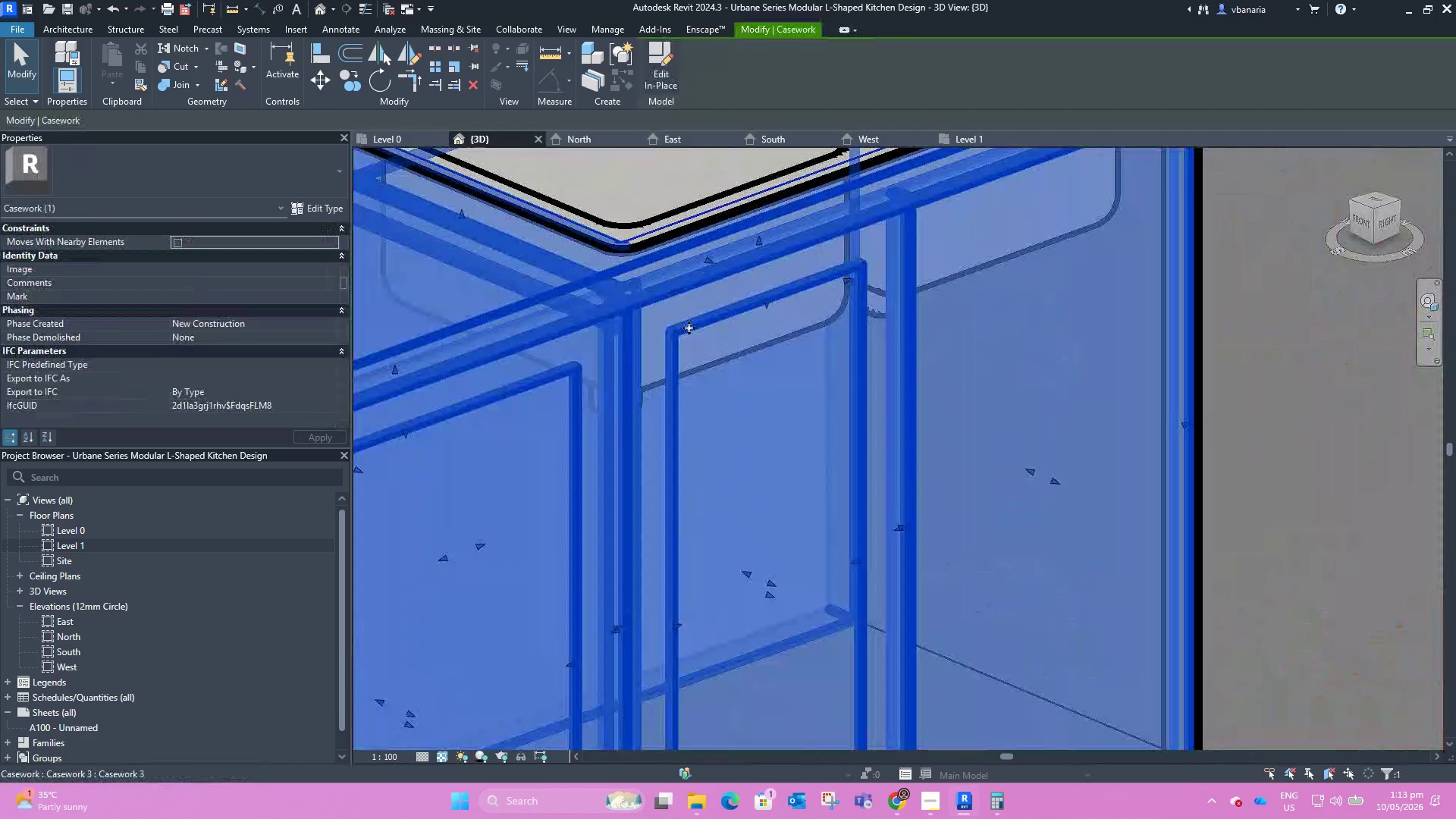 
scroll: coordinate [705, 386], scroll_direction: down, amount: 7.0
 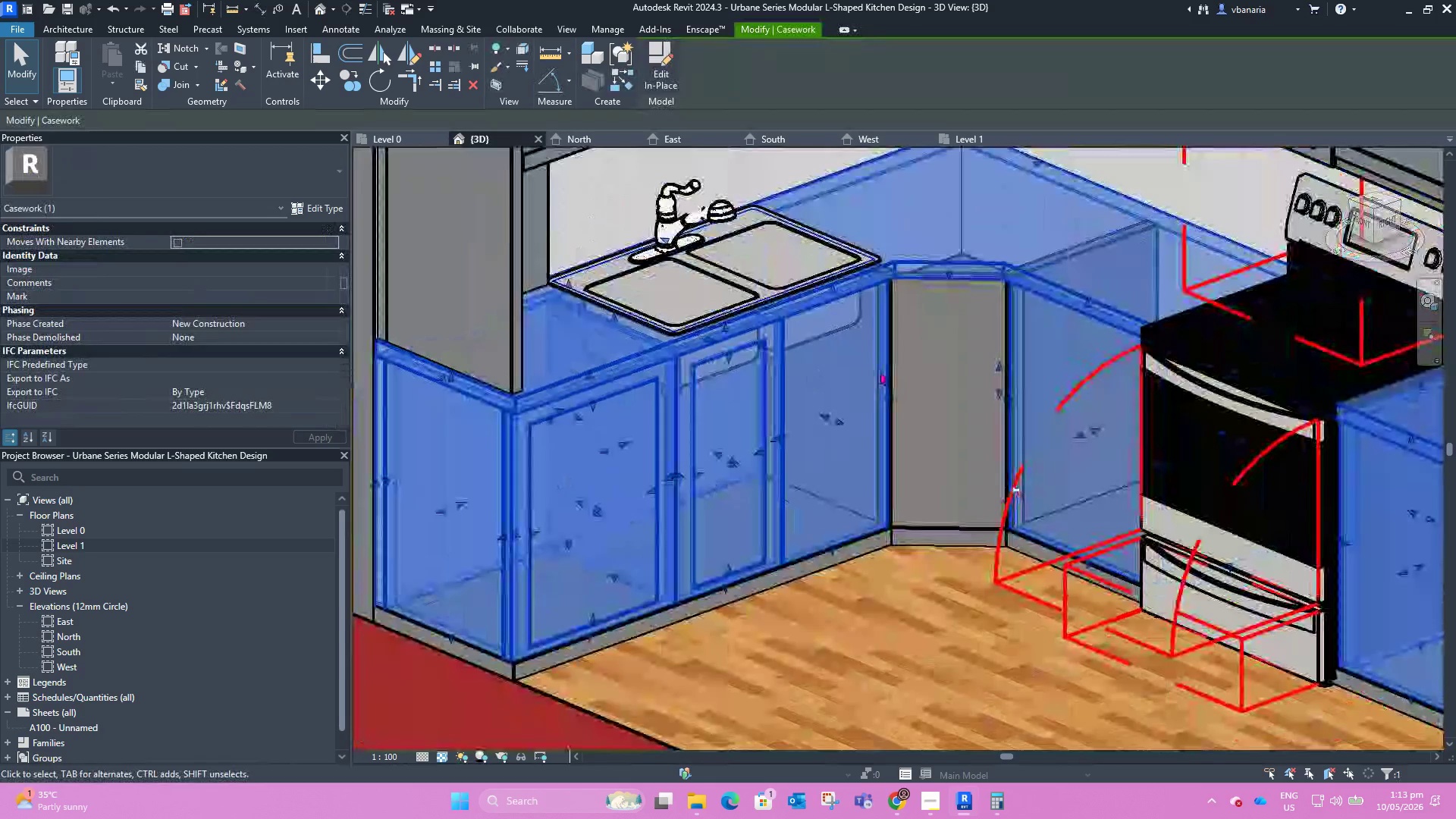 
left_click([880, 372])
 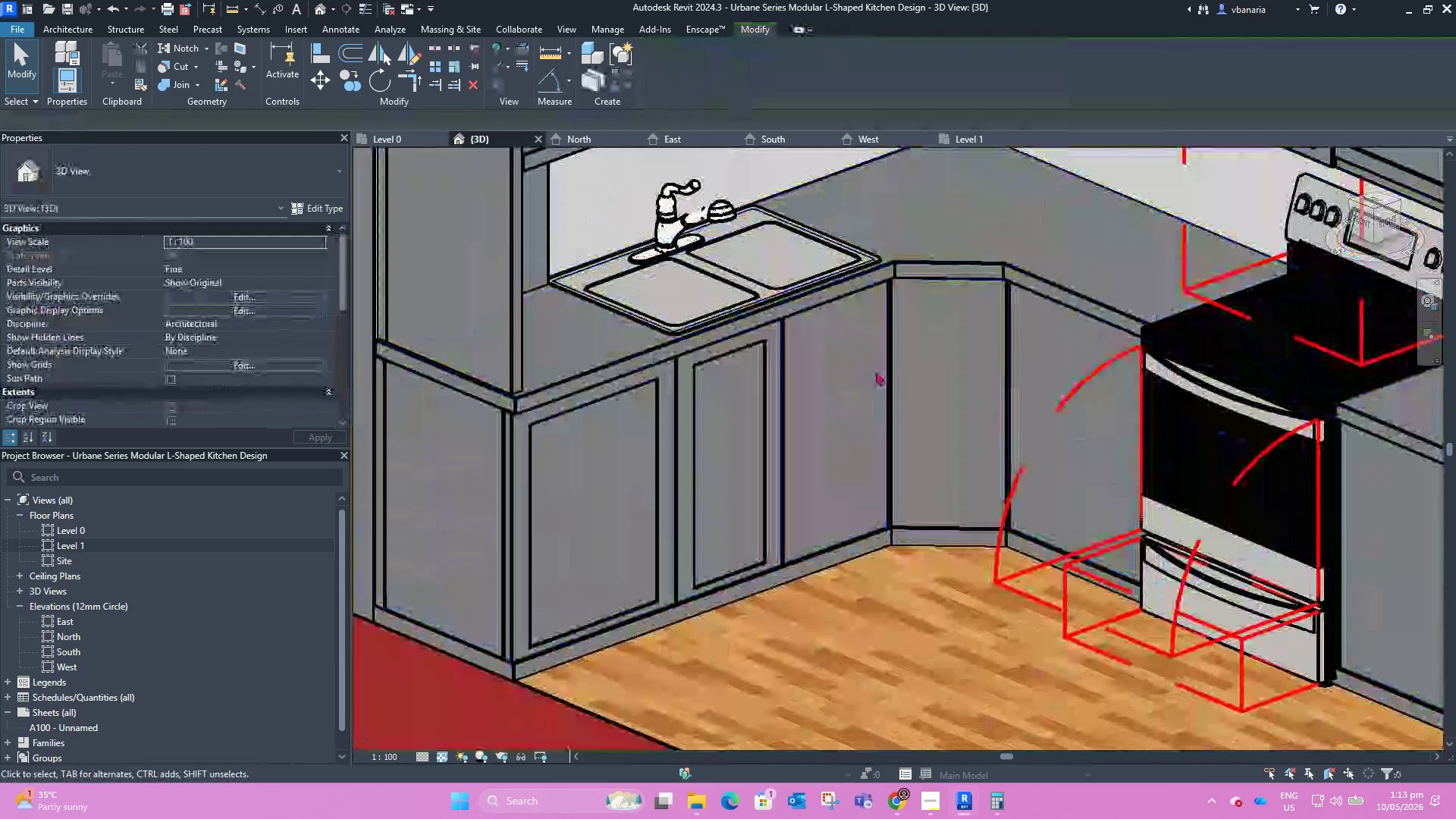 
scroll: coordinate [657, 447], scroll_direction: down, amount: 8.0
 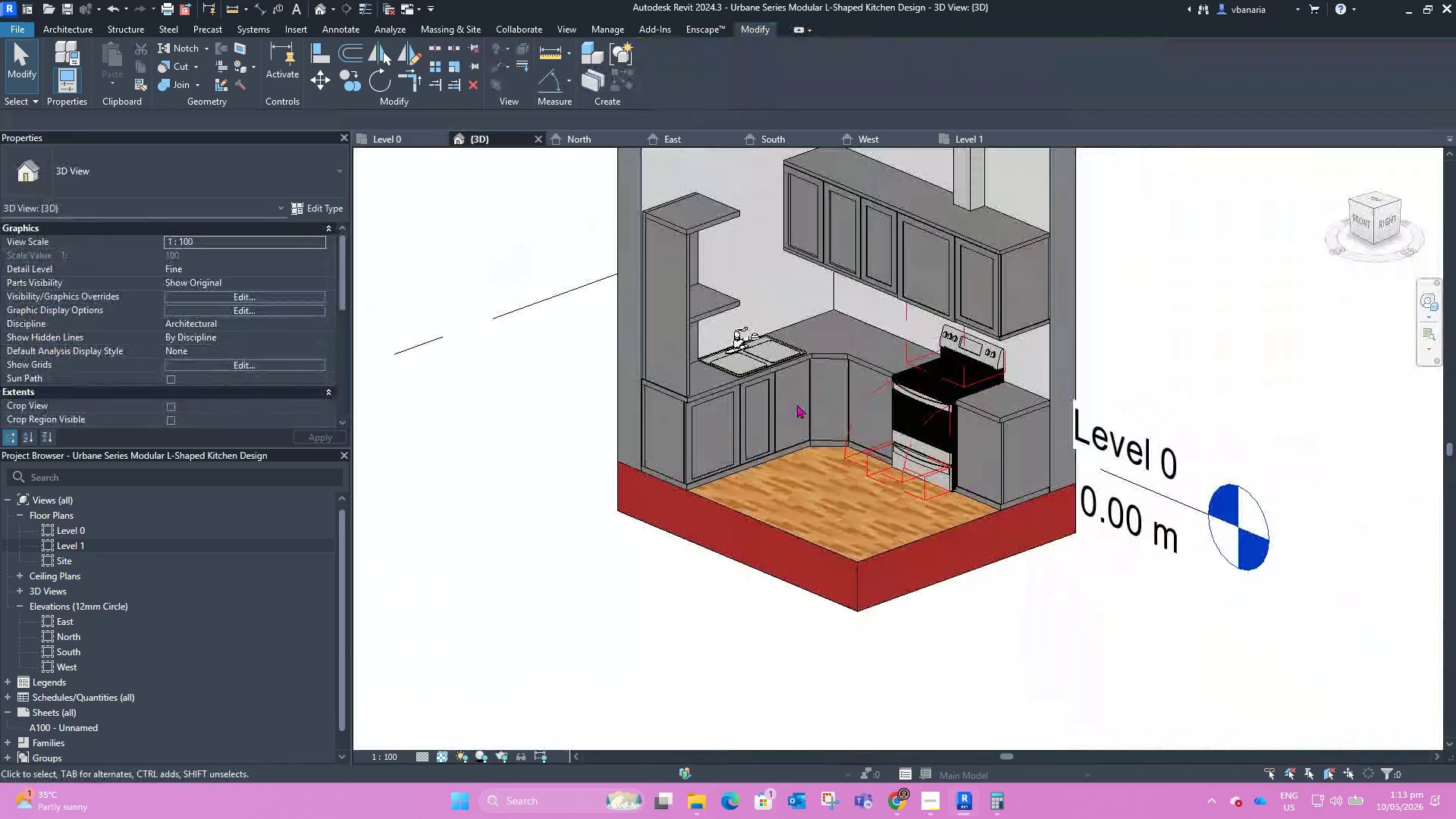 
wait(6.67)
 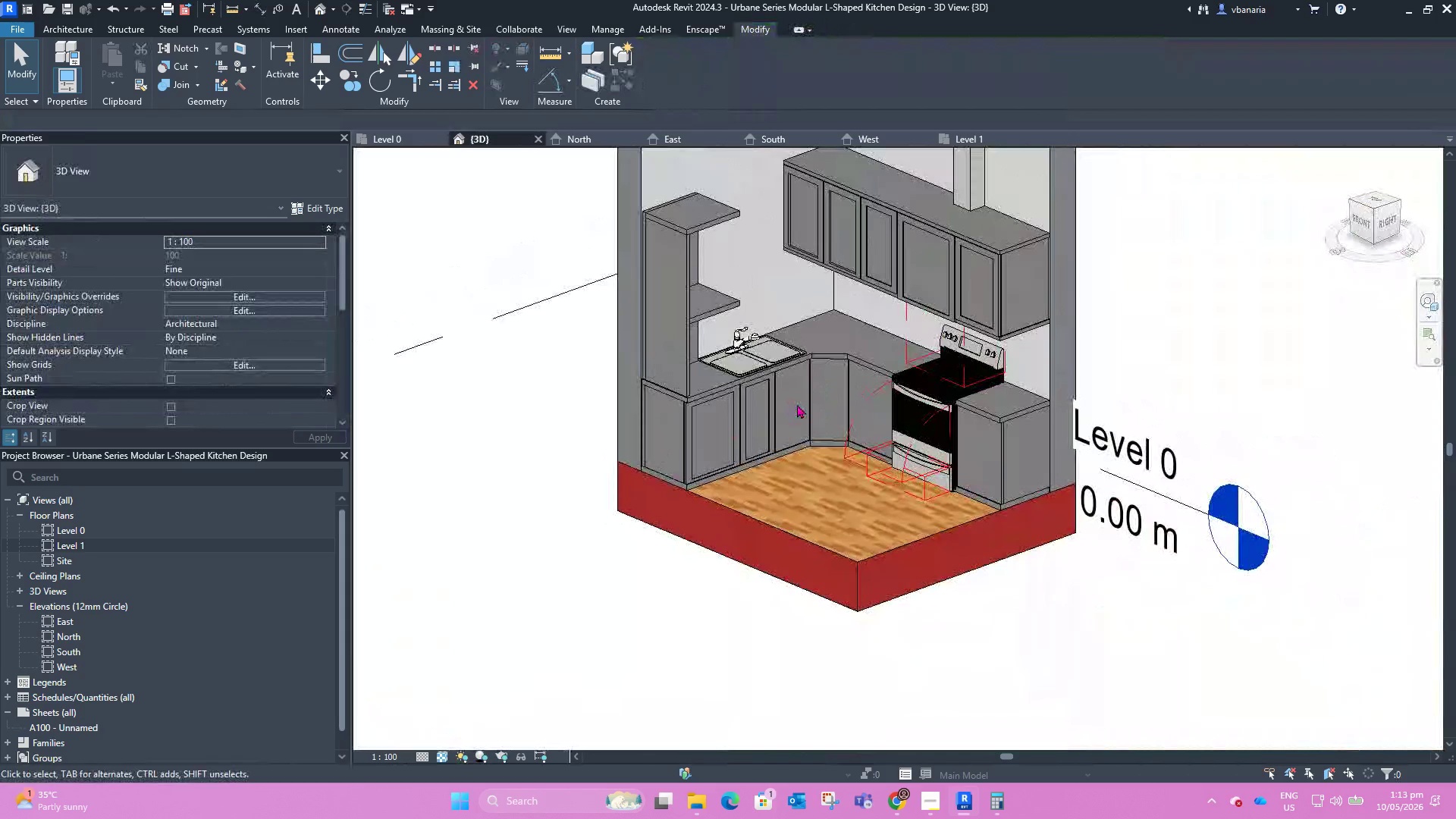 
scroll: coordinate [881, 403], scroll_direction: down, amount: 5.0
 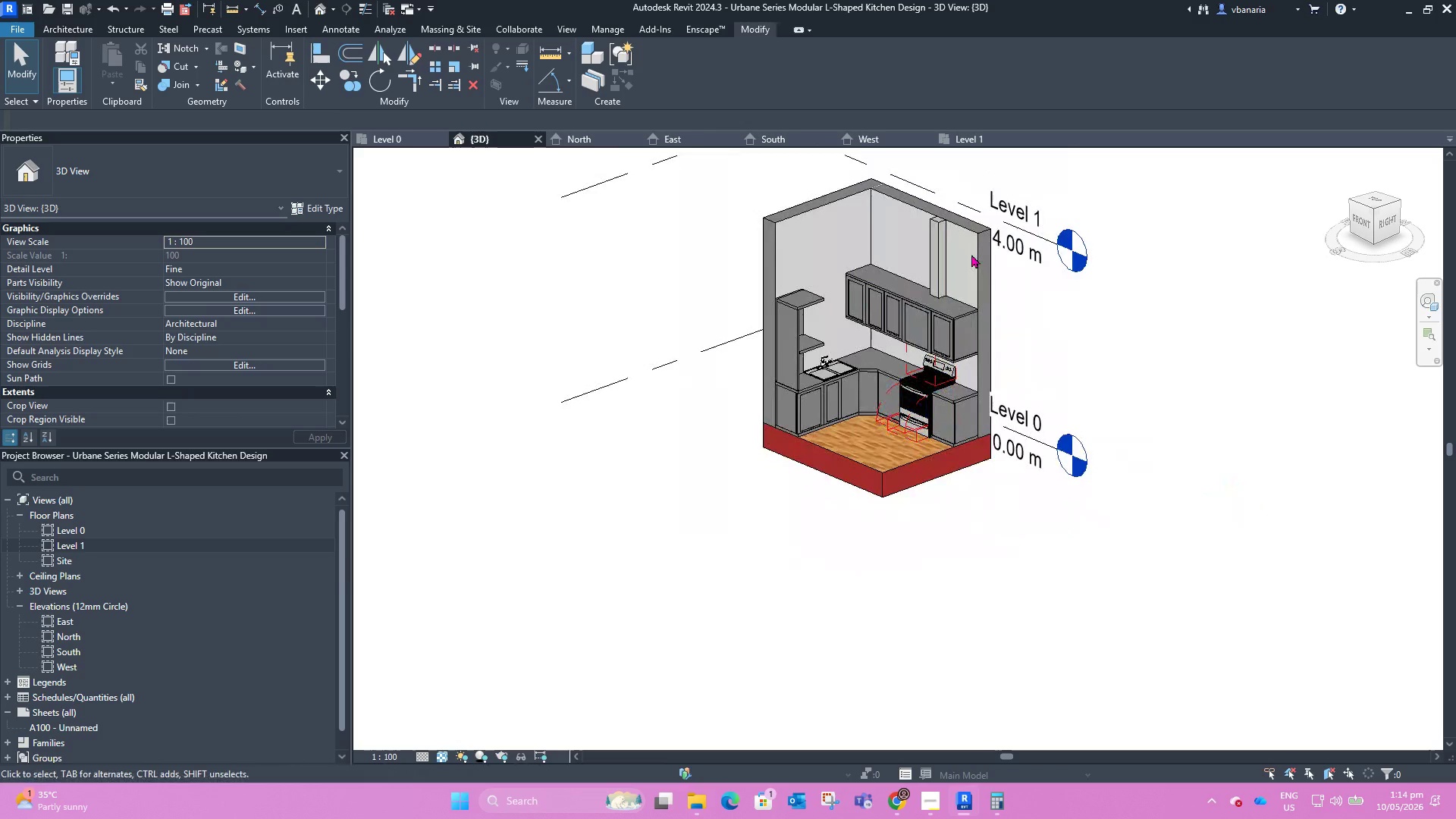 
scroll: coordinate [956, 256], scroll_direction: up, amount: 3.0
 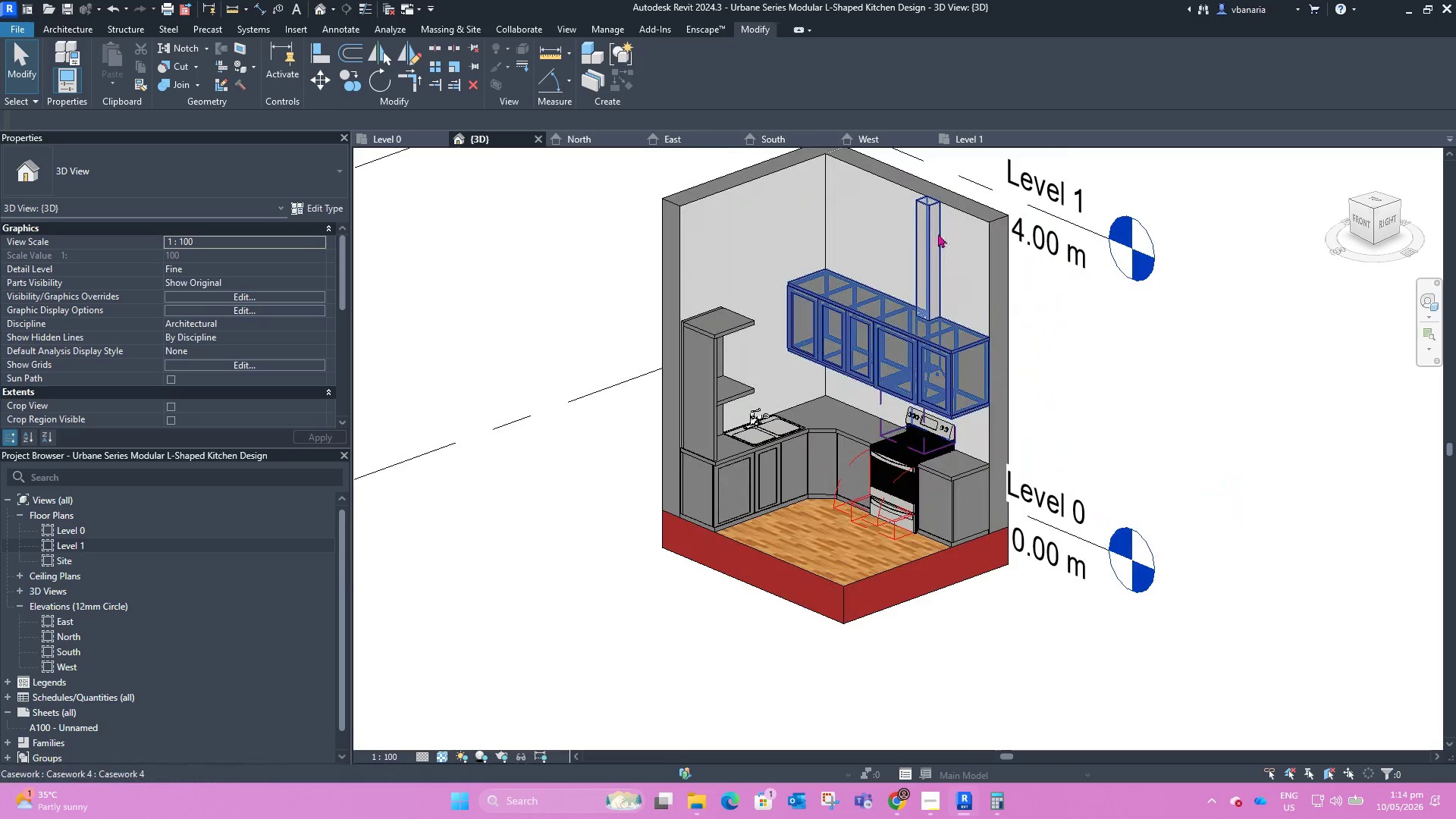 
left_click([938, 234])
 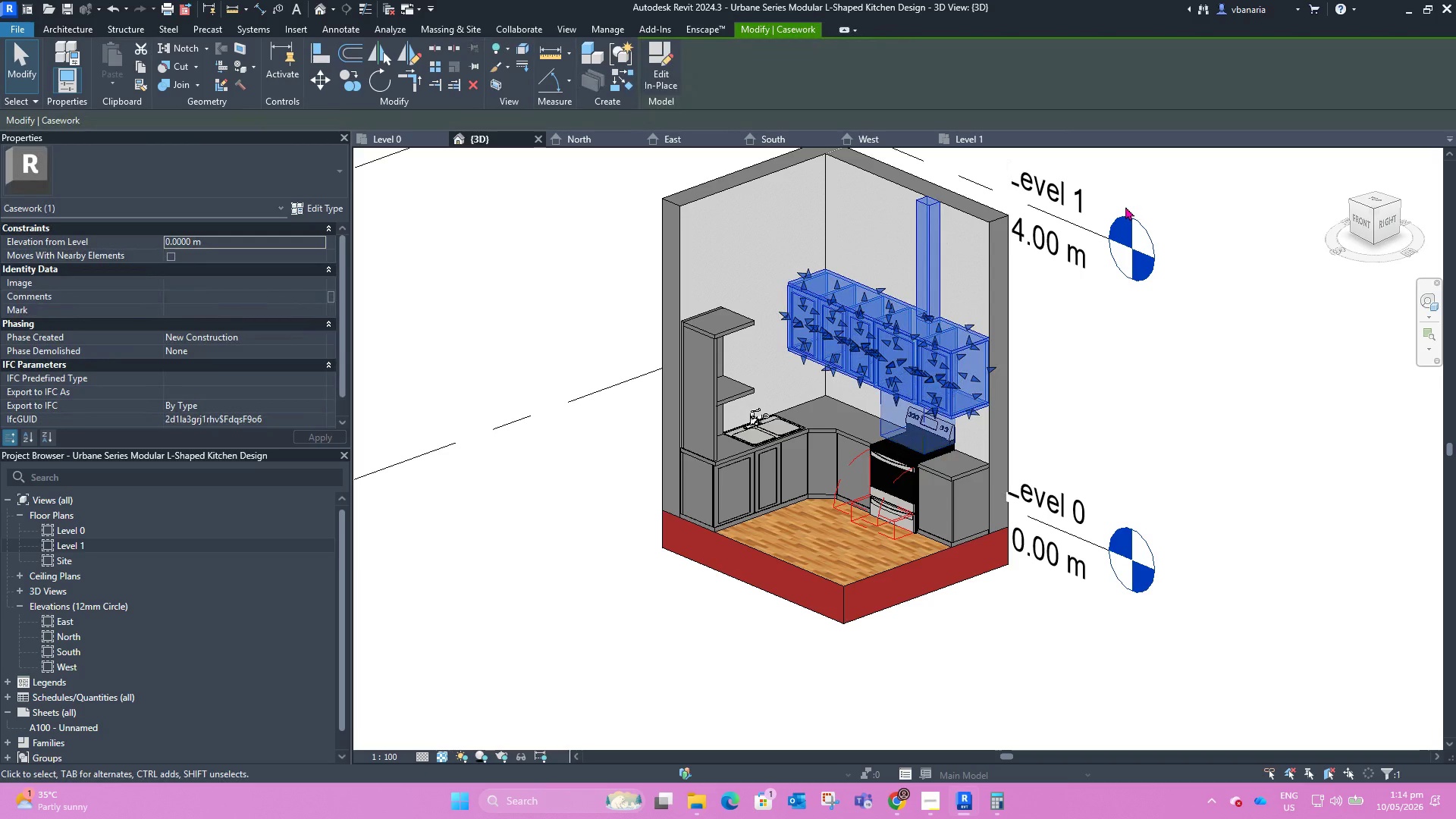 
left_click([1122, 360])
 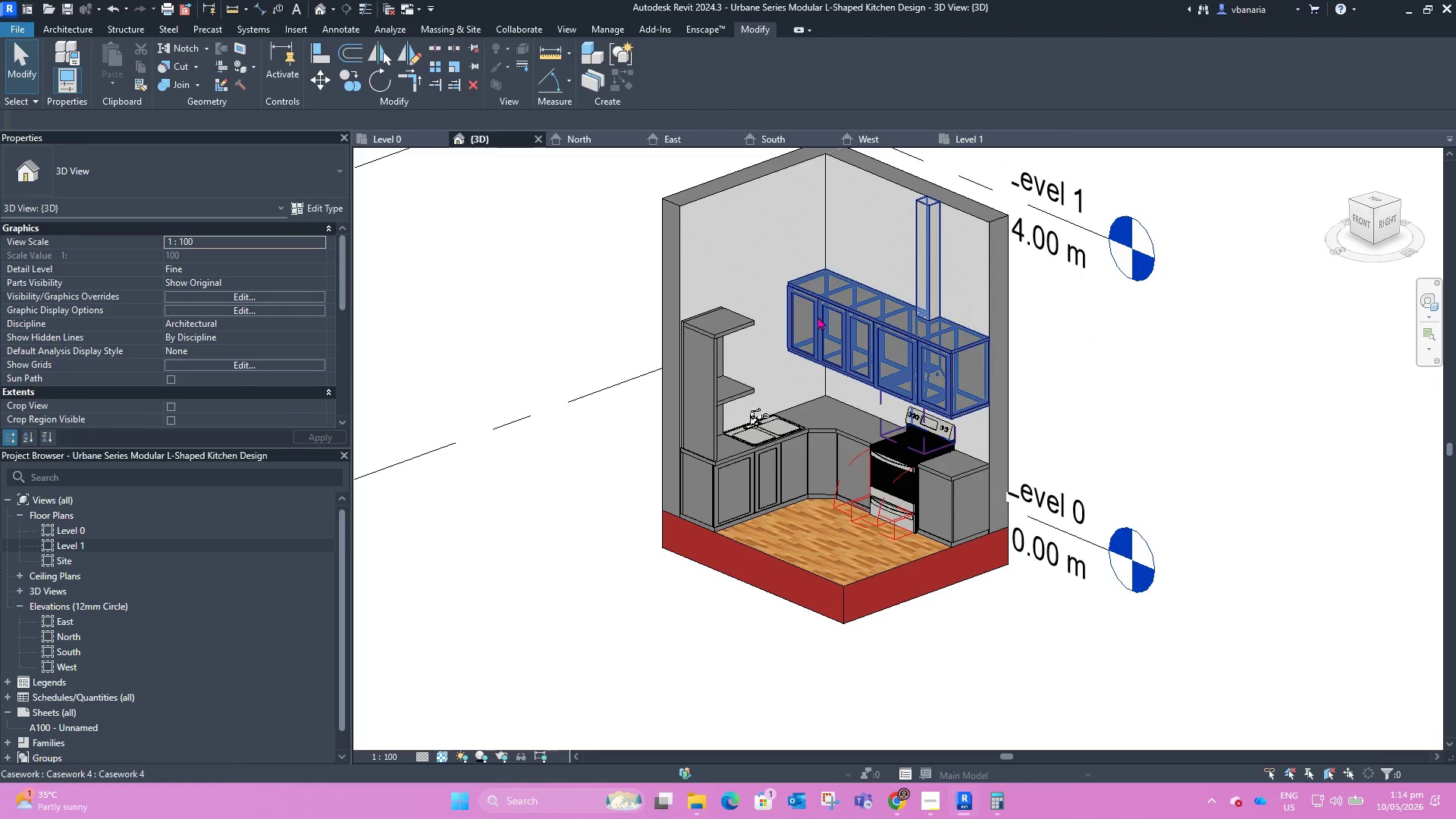 
left_click([702, 195])
 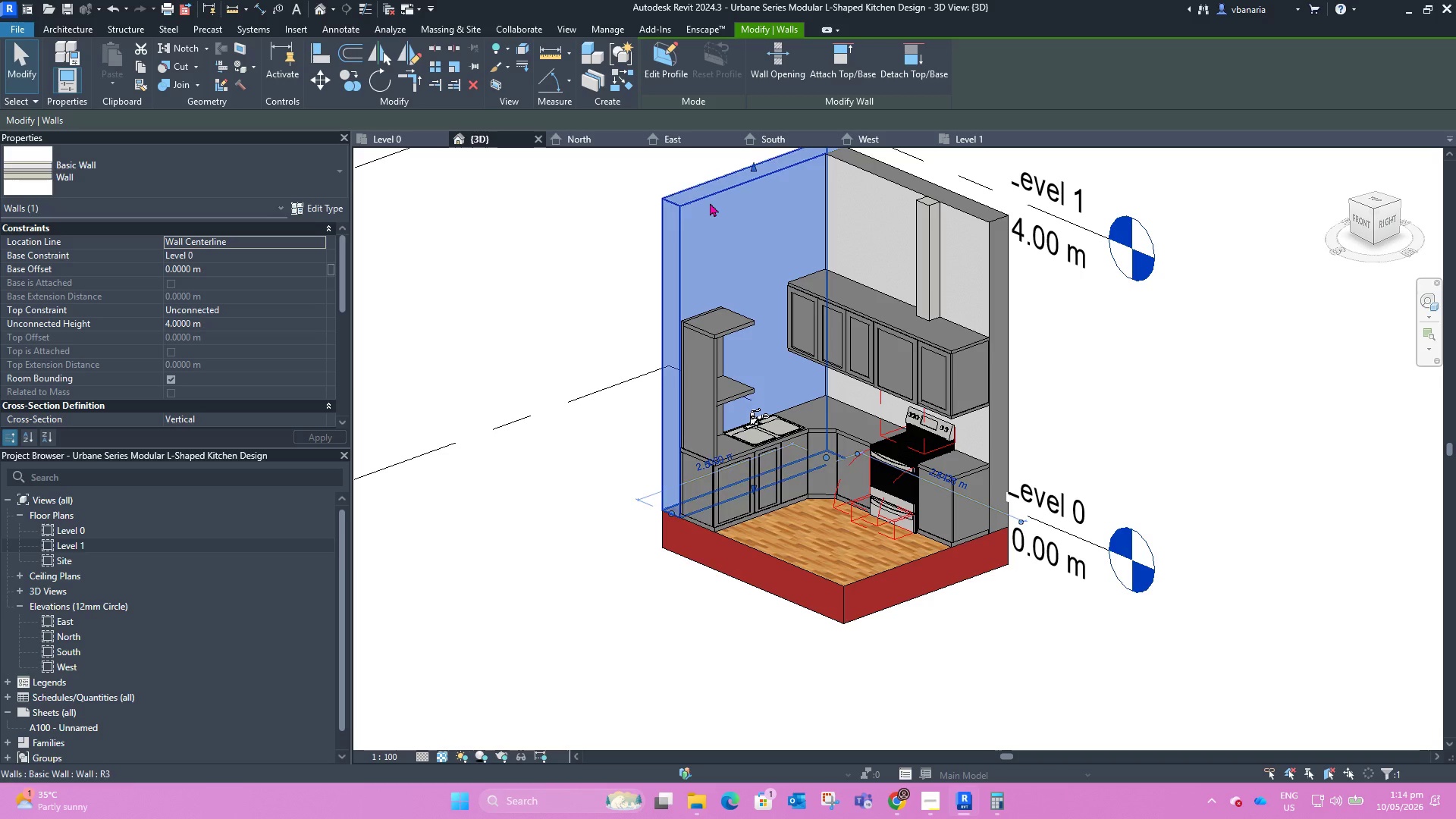 
left_click([879, 229])
 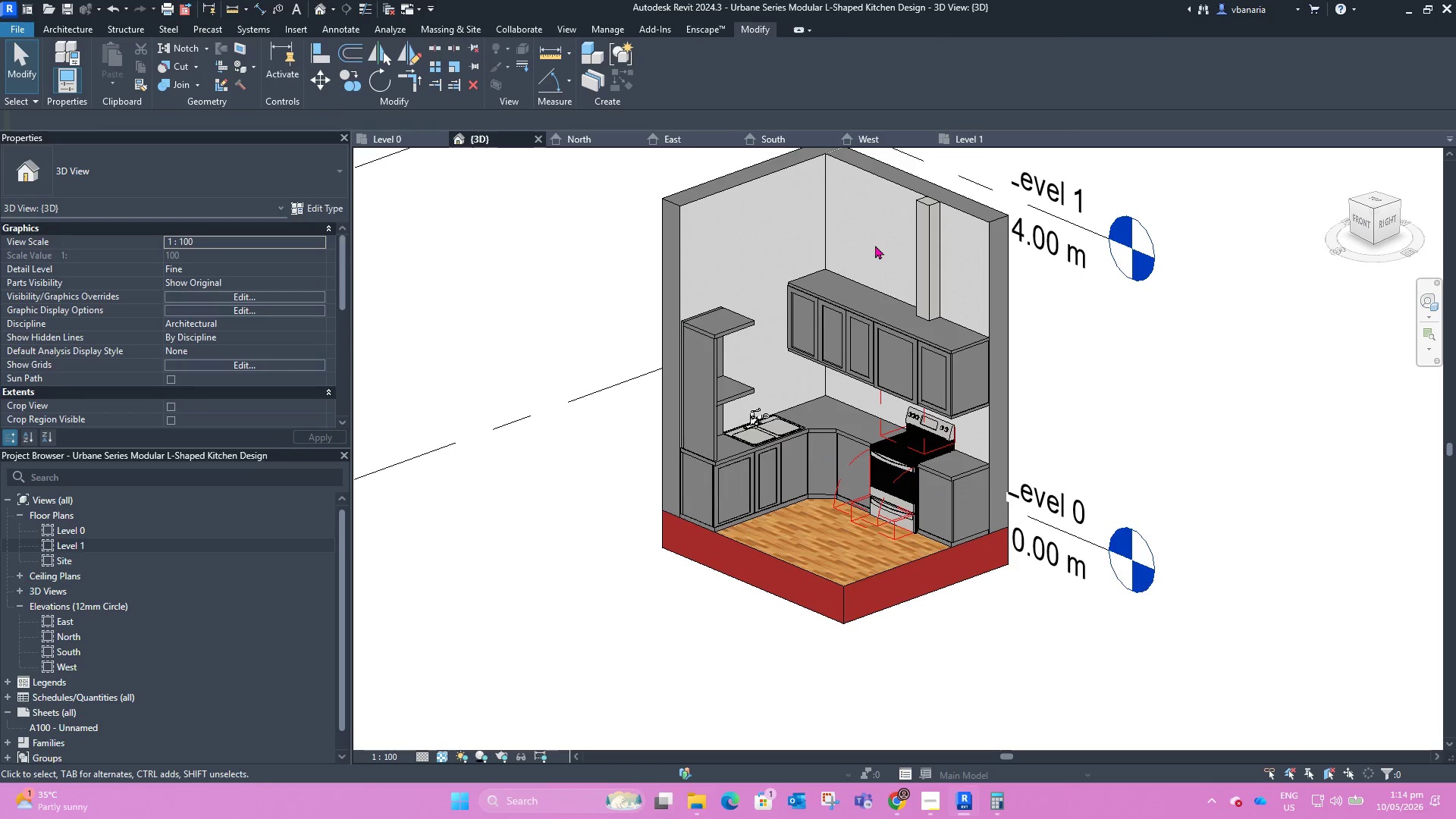 
scroll: coordinate [867, 259], scroll_direction: down, amount: 1.0
 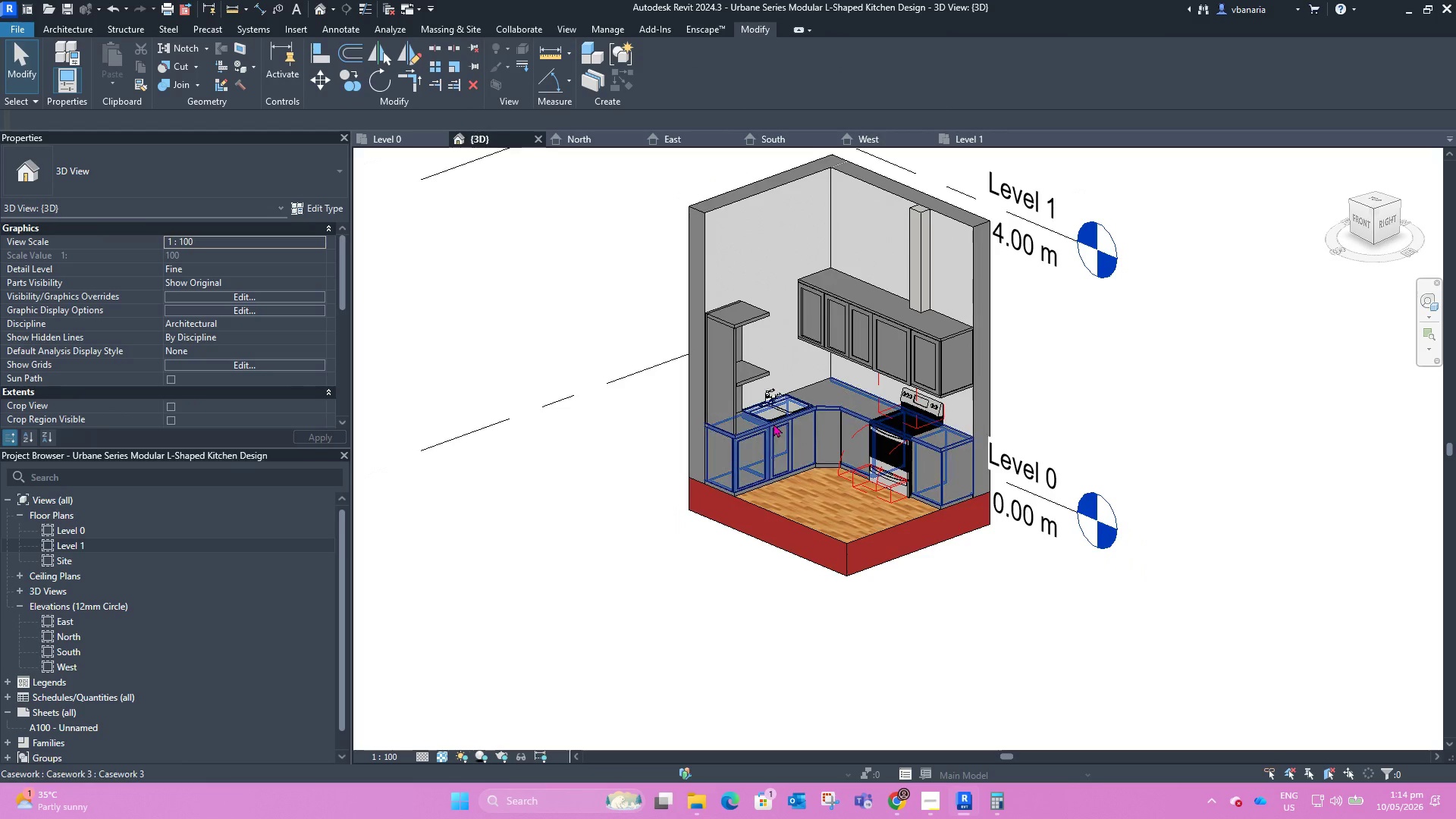 
hold_key(key=ShiftLeft, duration=5.36)
 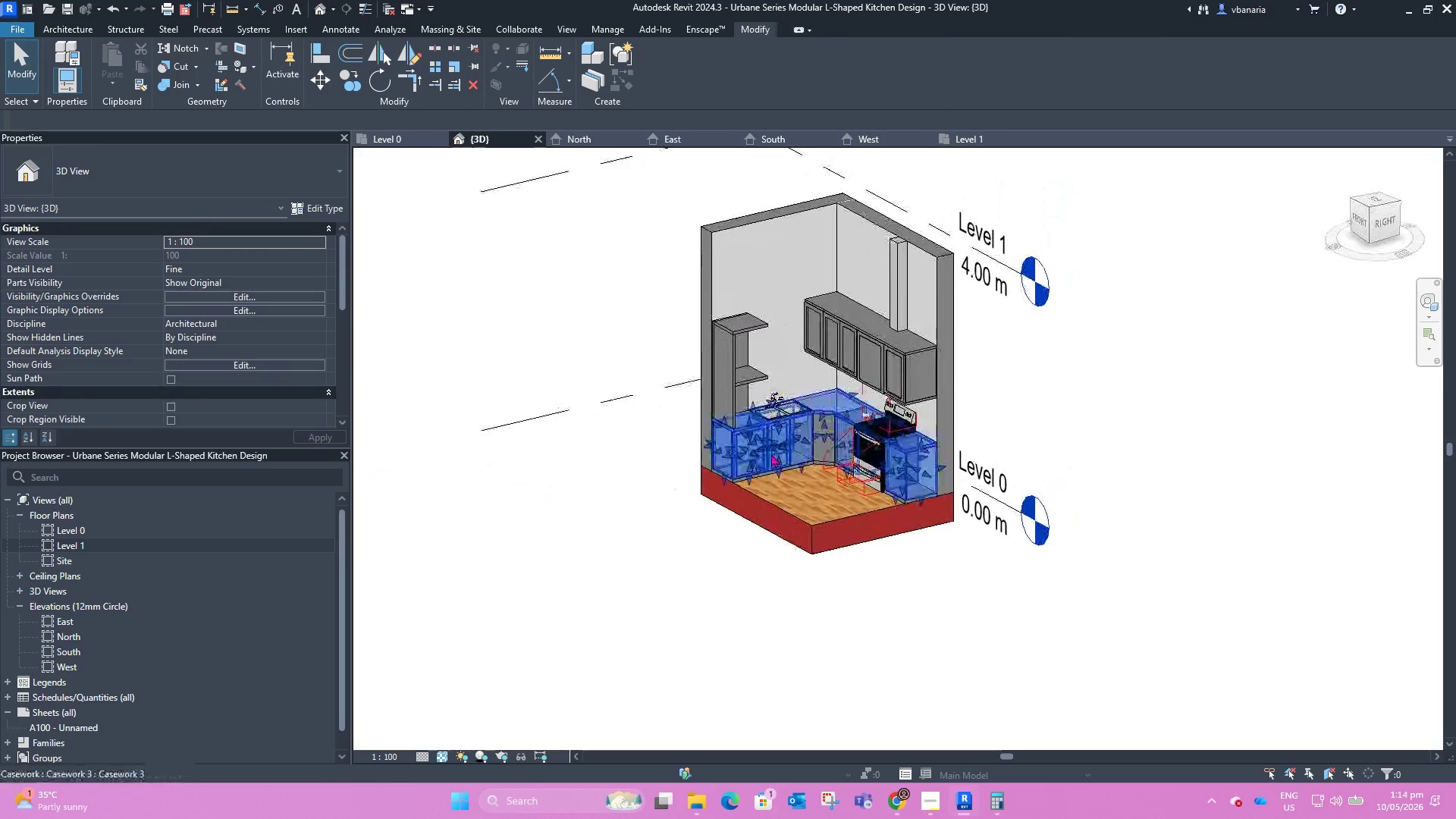 
scroll: coordinate [773, 419], scroll_direction: down, amount: 1.0
 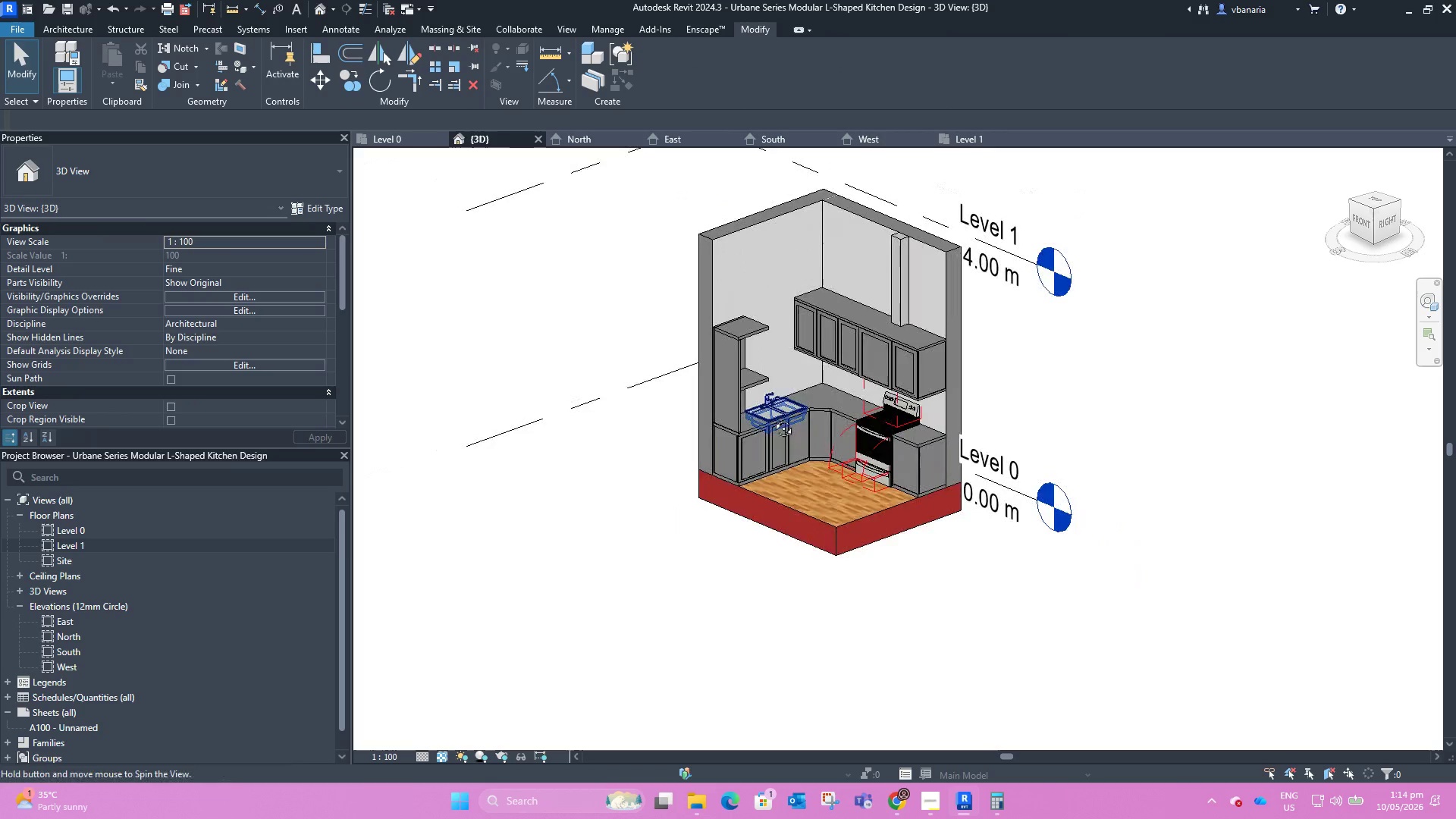 
left_click([771, 453])
 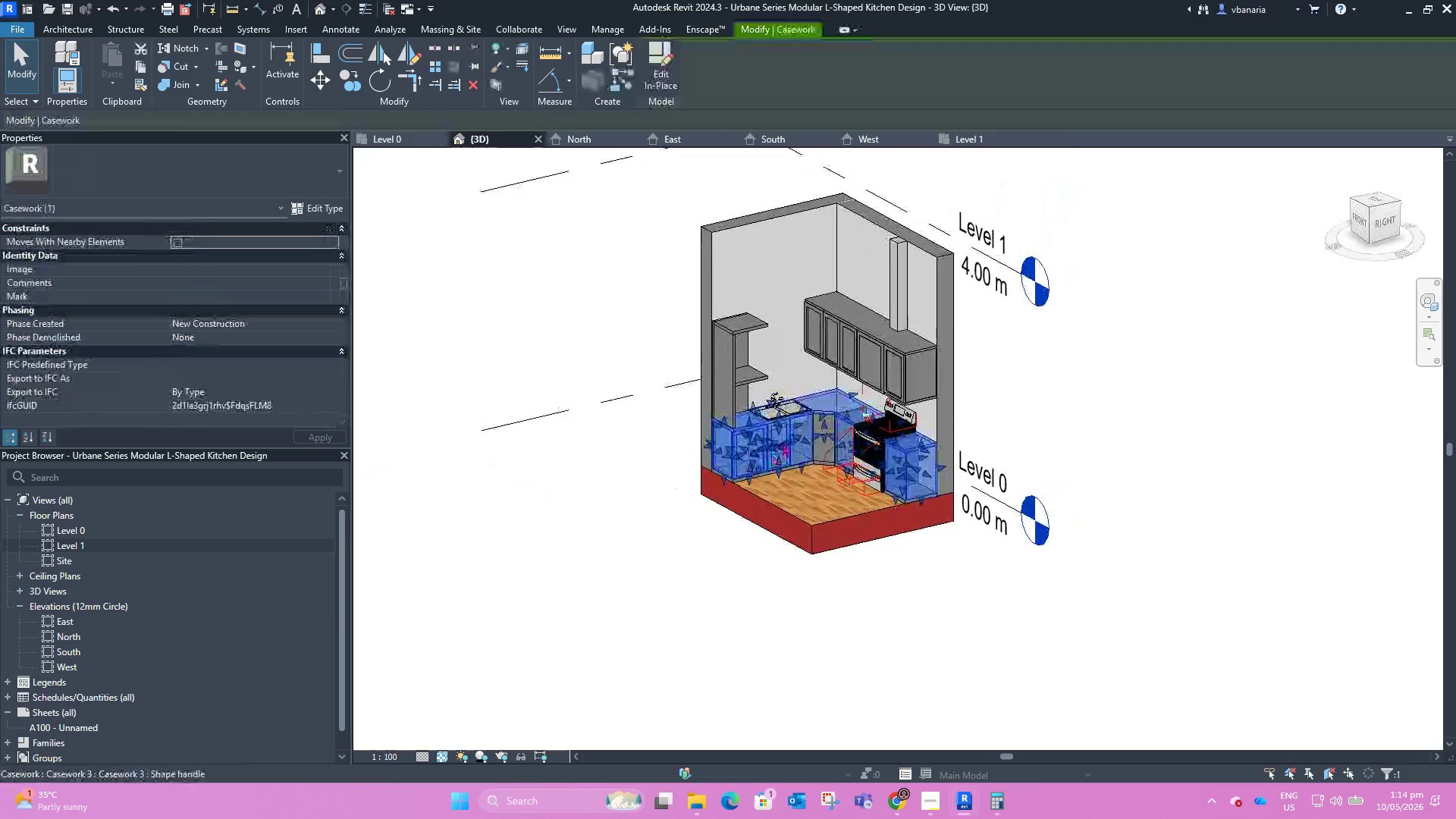 
left_click([873, 394])
 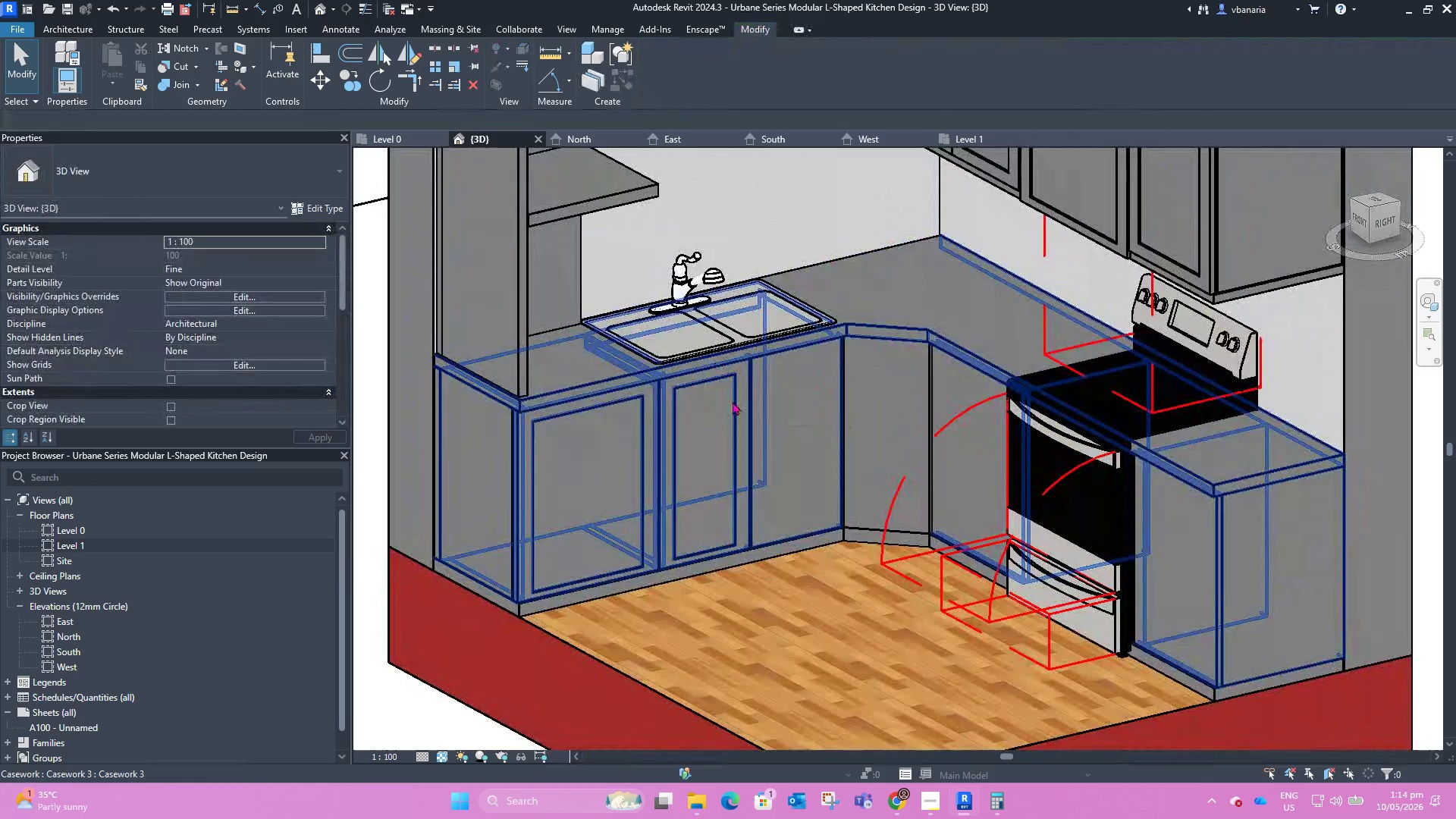 
scroll: coordinate [844, 433], scroll_direction: up, amount: 10.0
 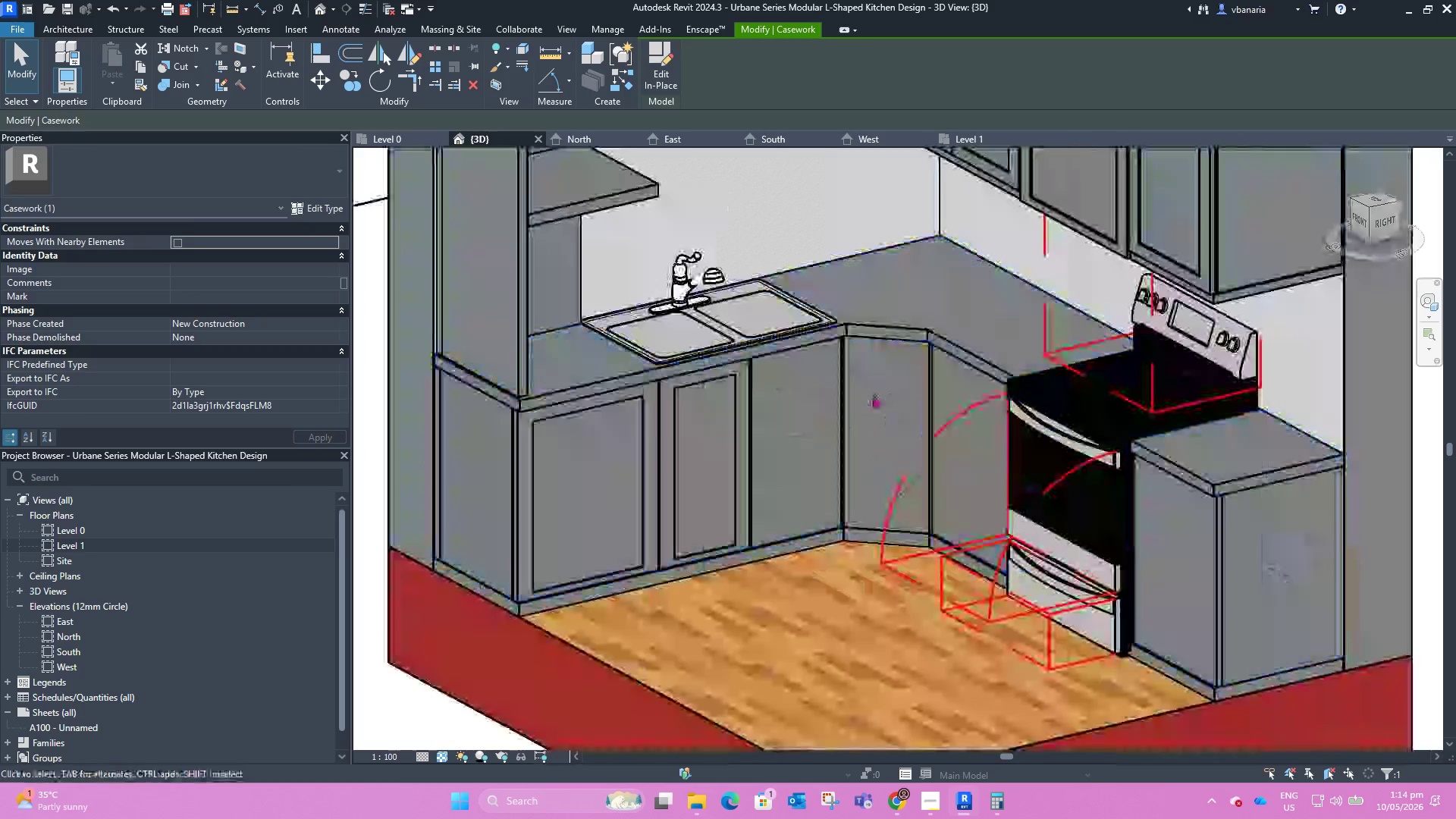 
double_click([800, 399])
 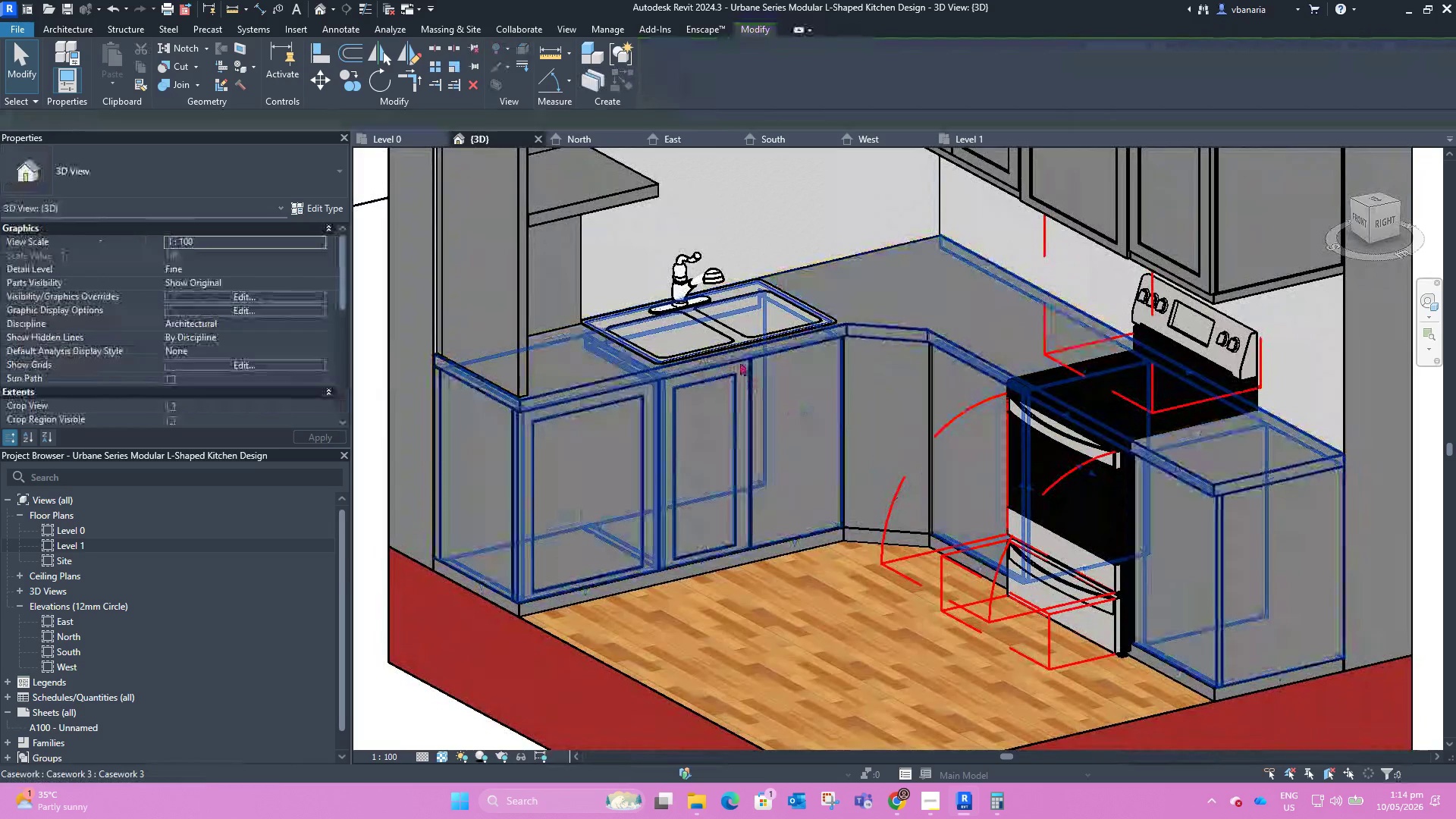 
scroll: coordinate [740, 362], scroll_direction: up, amount: 3.0
 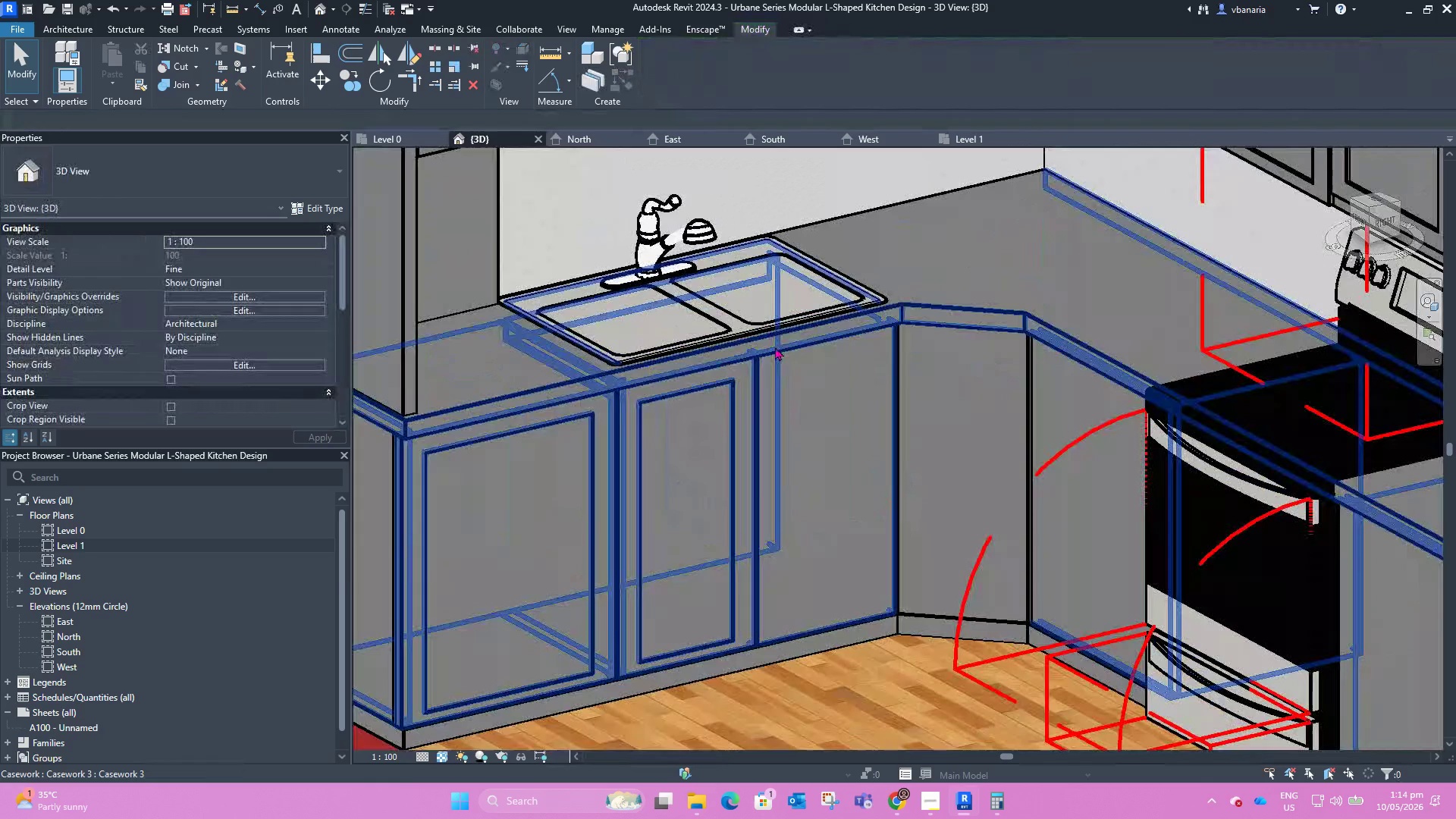 
left_click([775, 347])